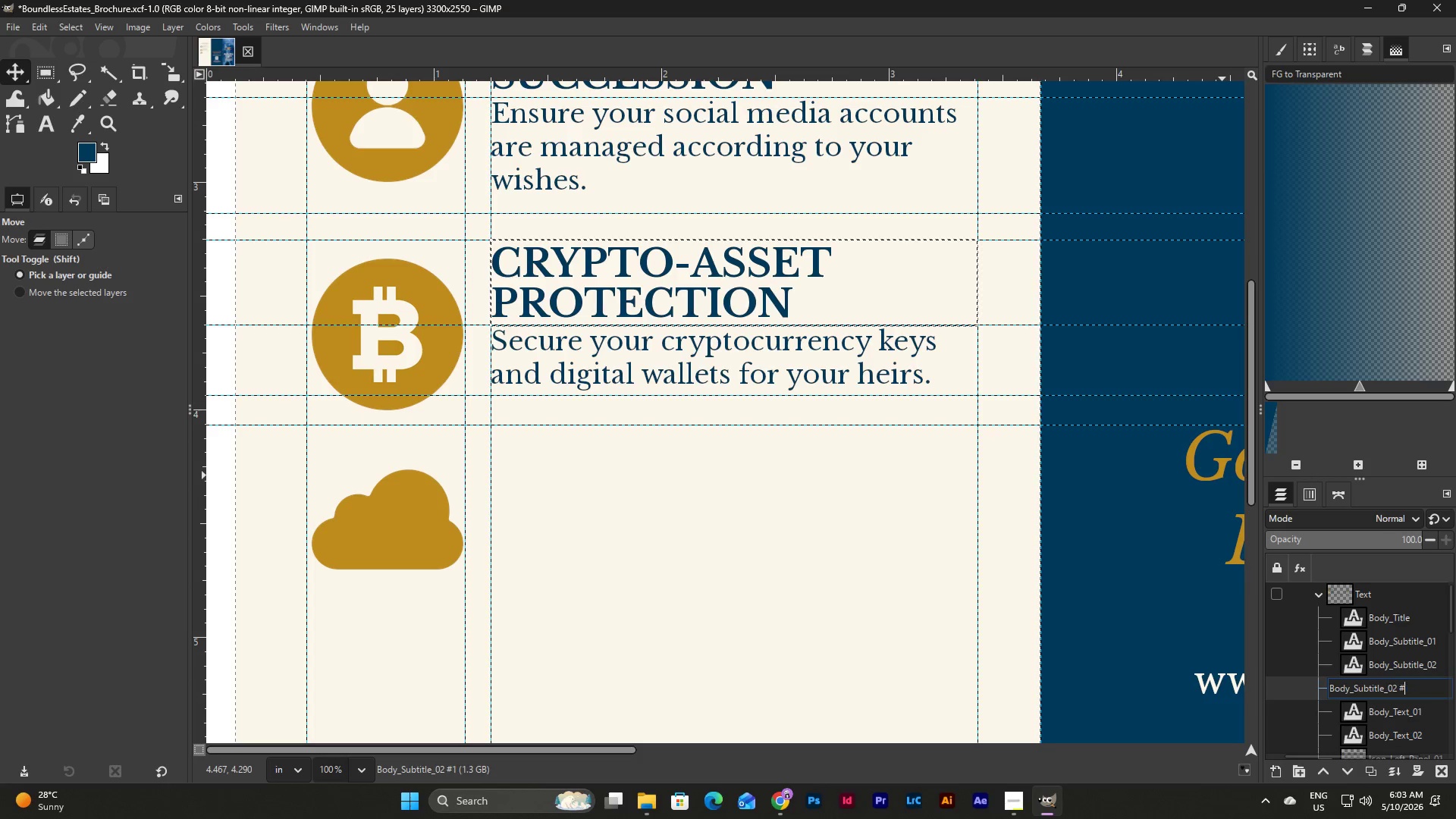 
key(Backspace)
 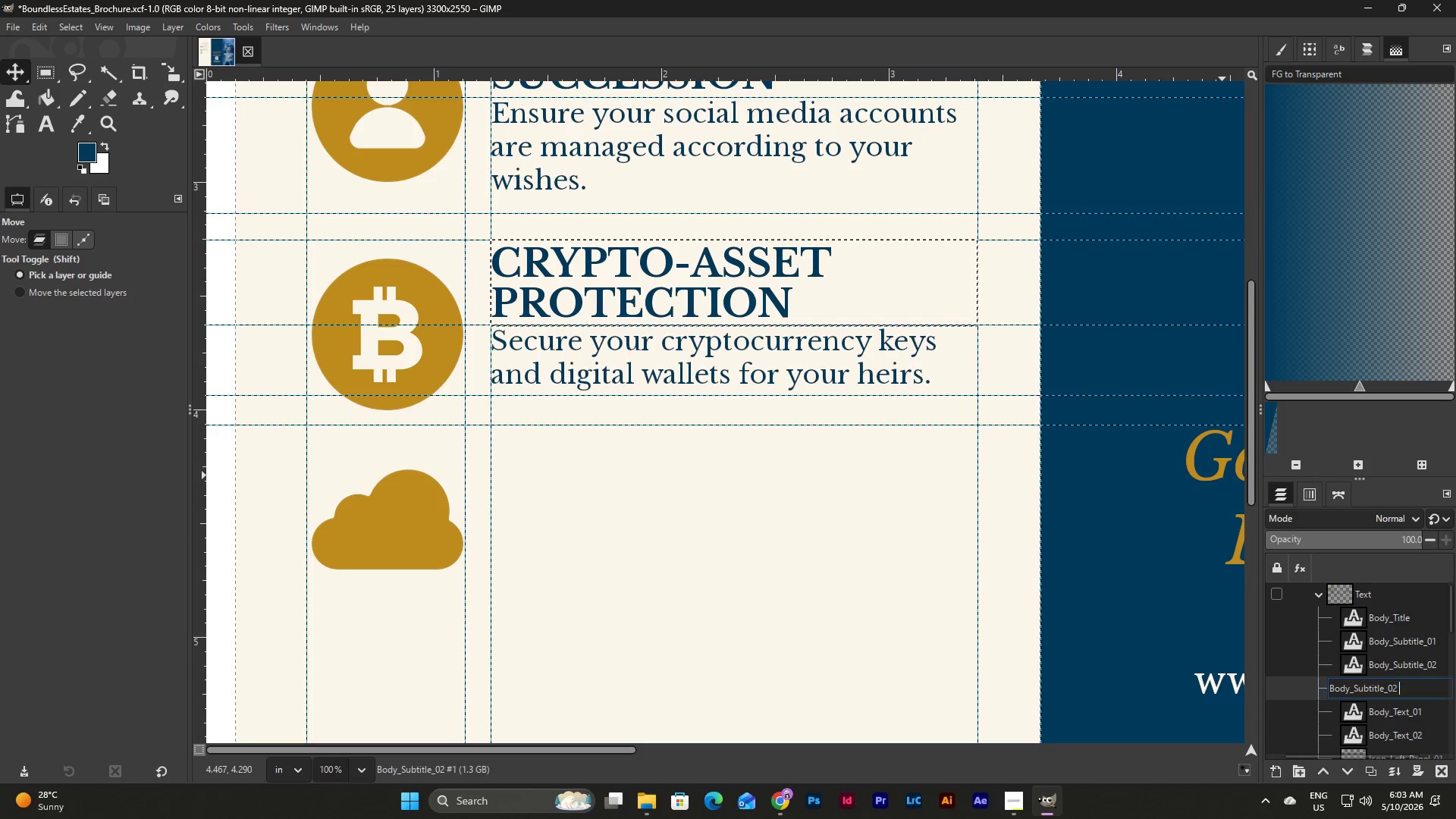 
key(Backspace)
 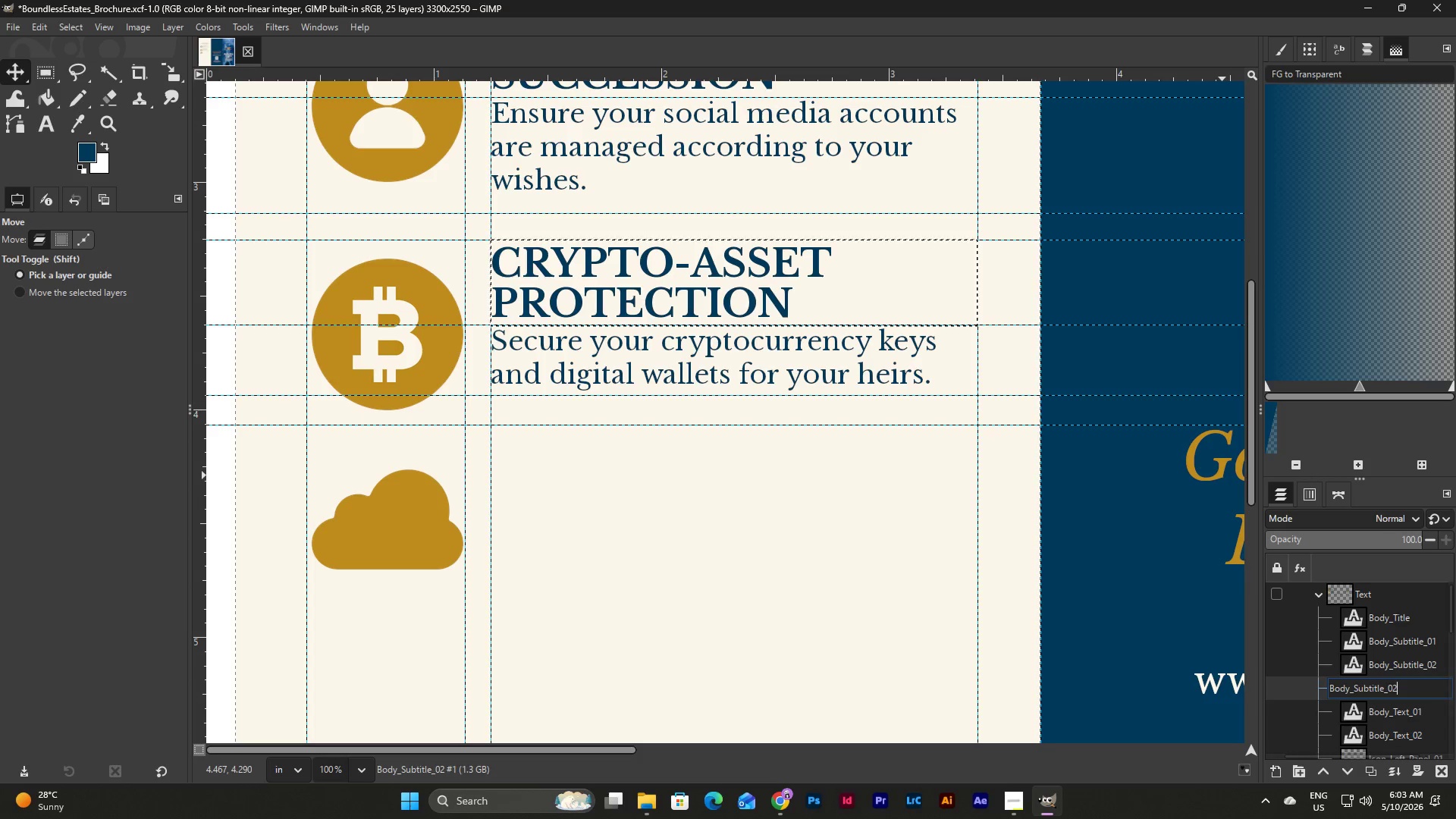 
key(Backspace)
 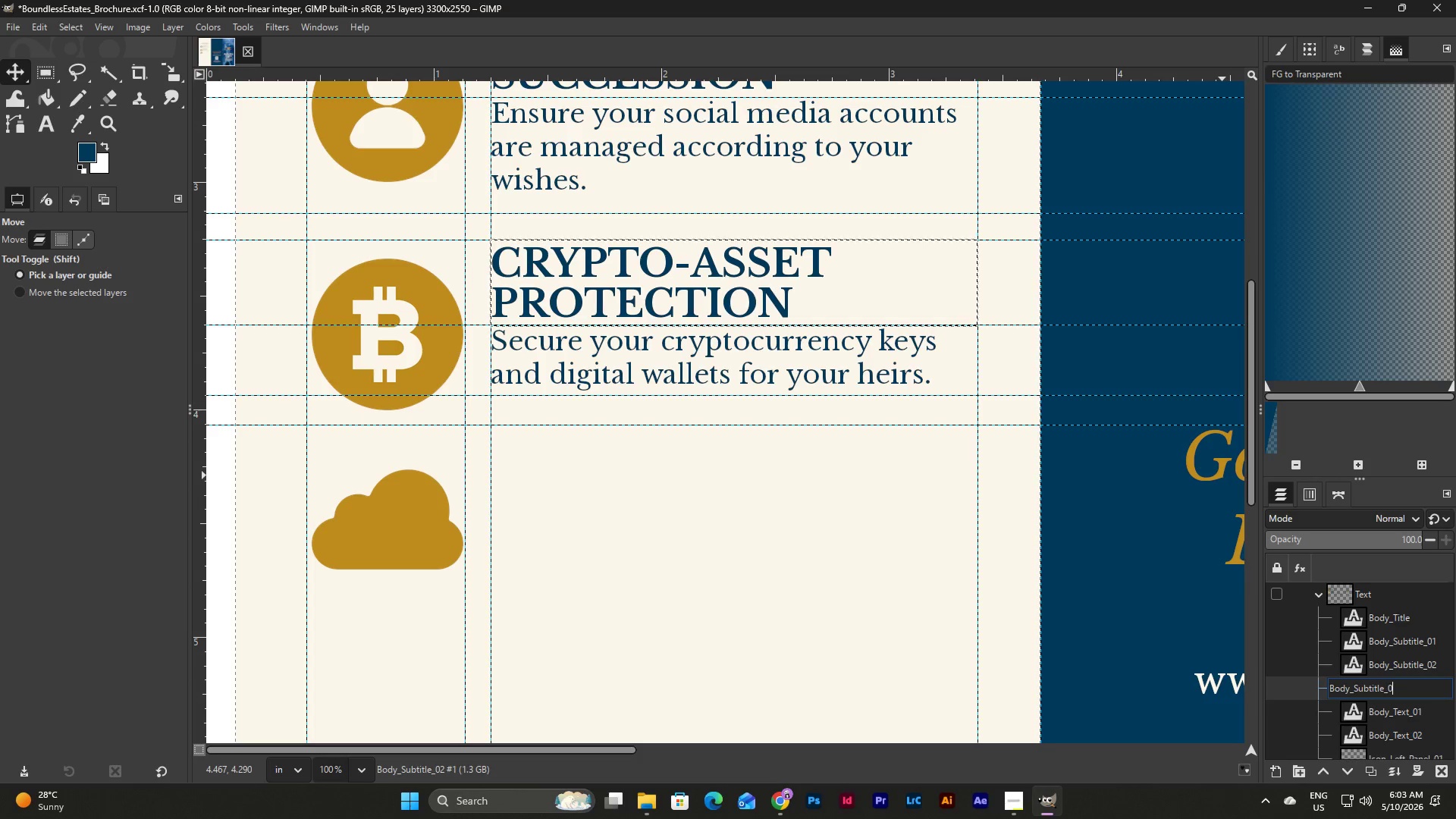 
key(Numpad3)
 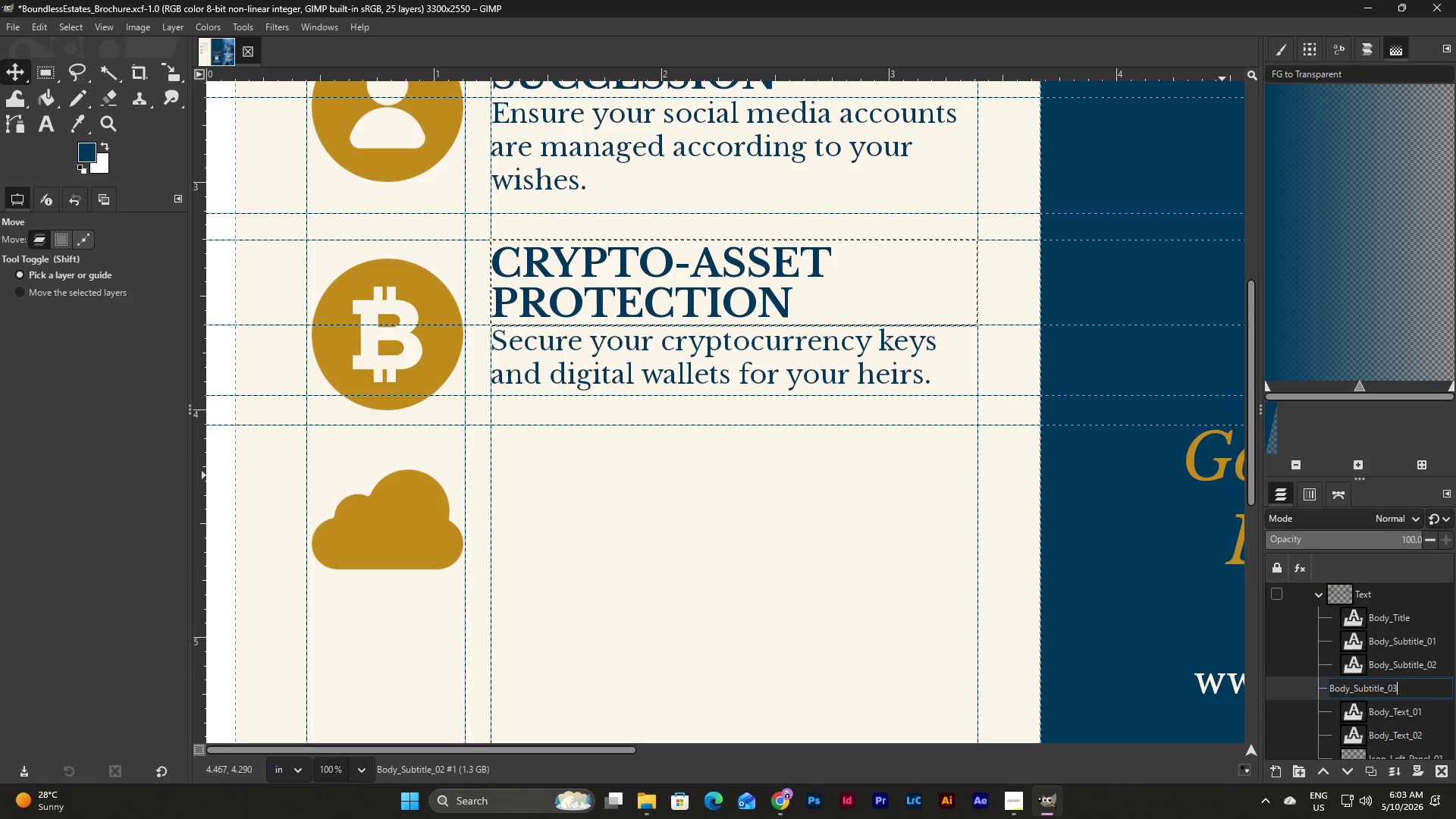 
key(NumpadEnter)
 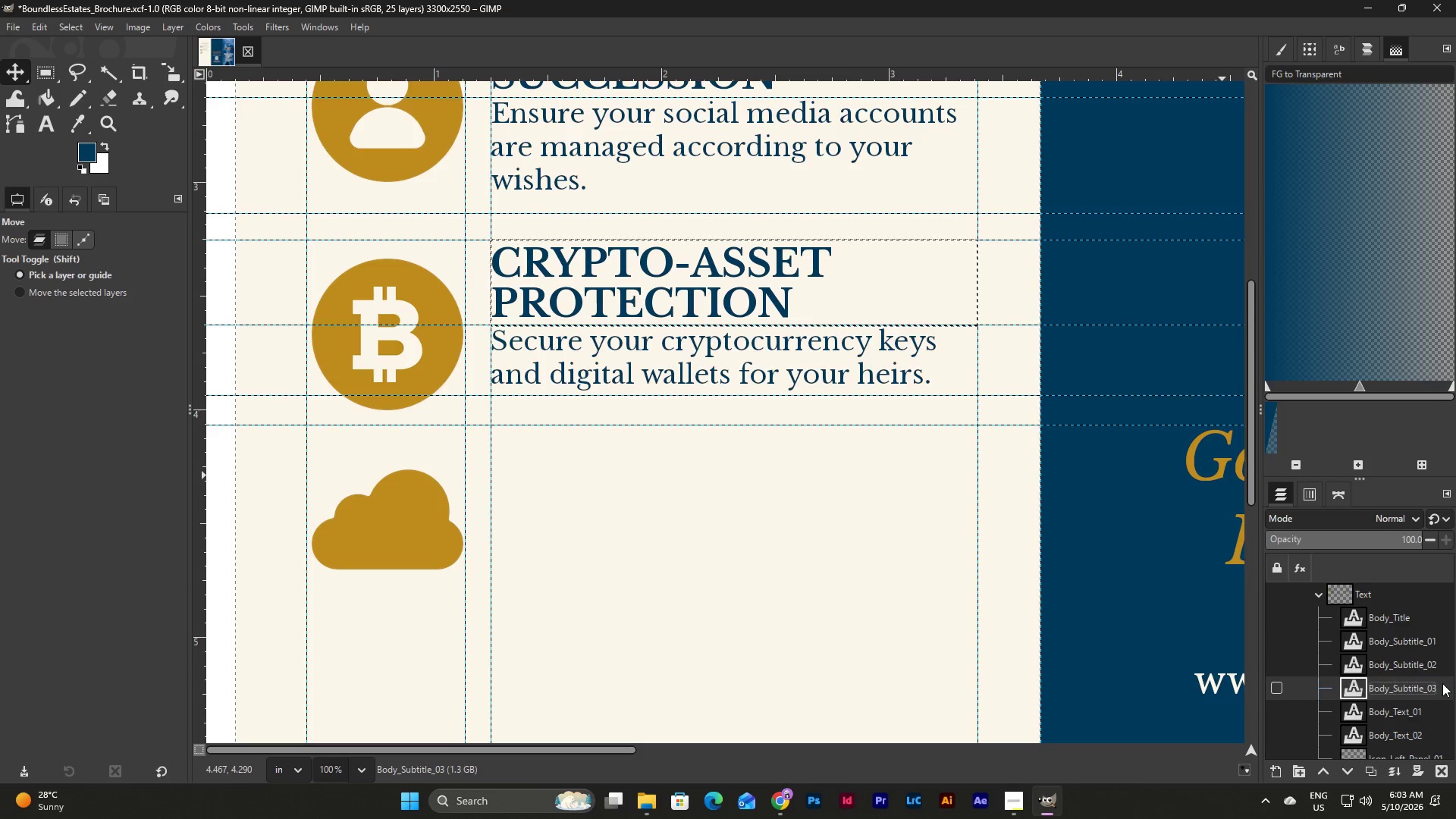 
left_click([1438, 692])
 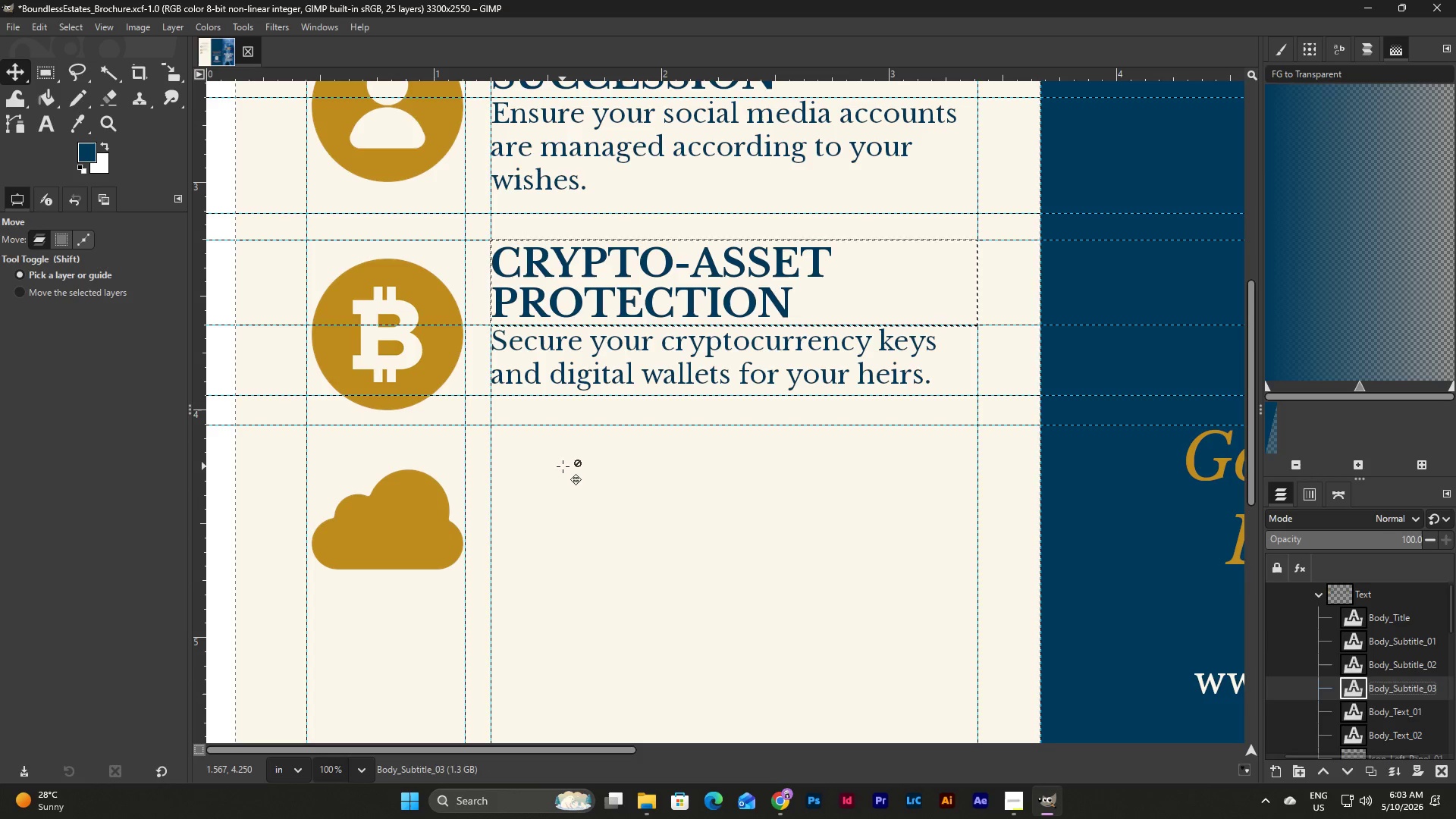 
key(Shift+ArrowDown)
 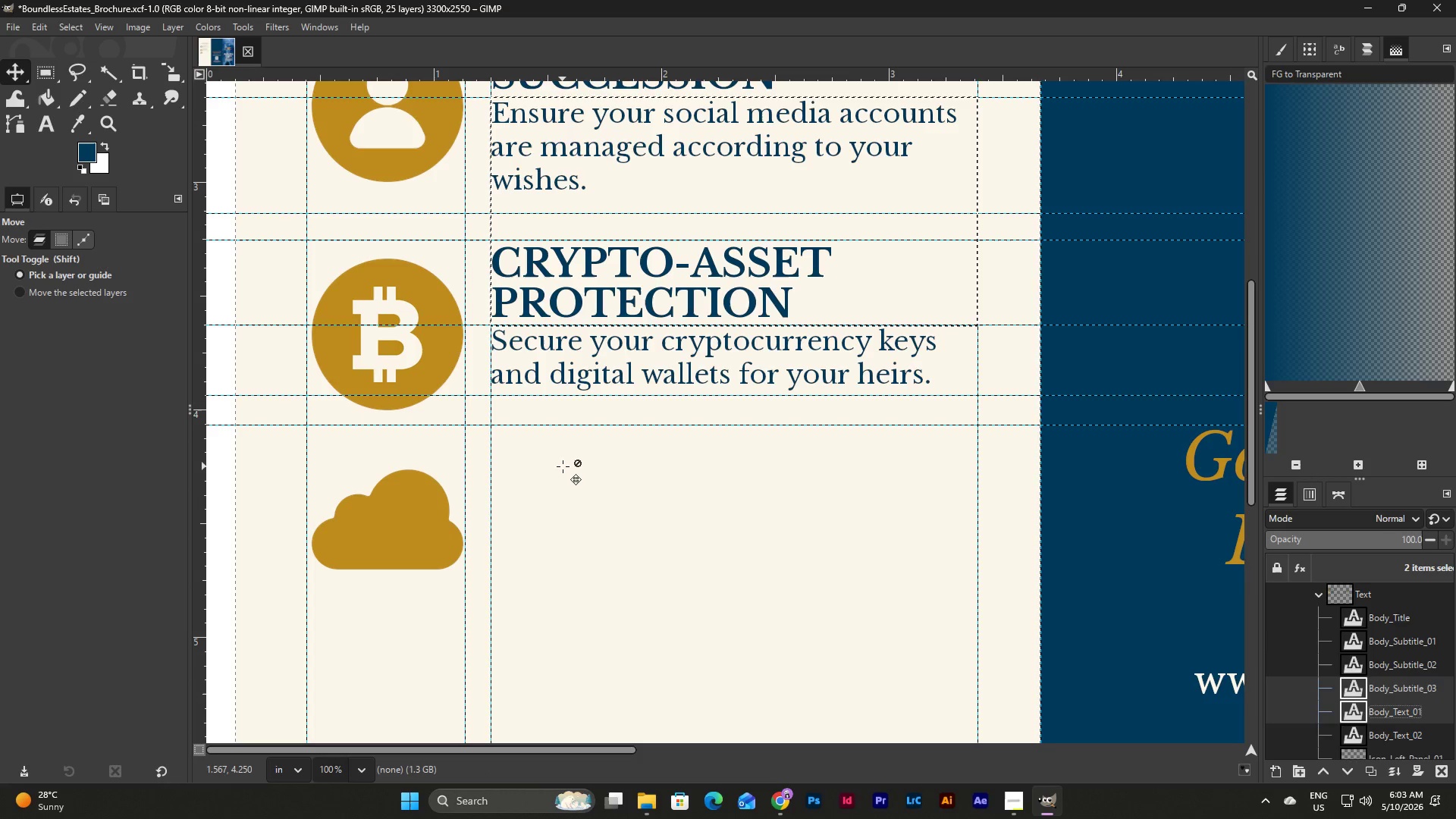 
key(Shift+ArrowDown)
 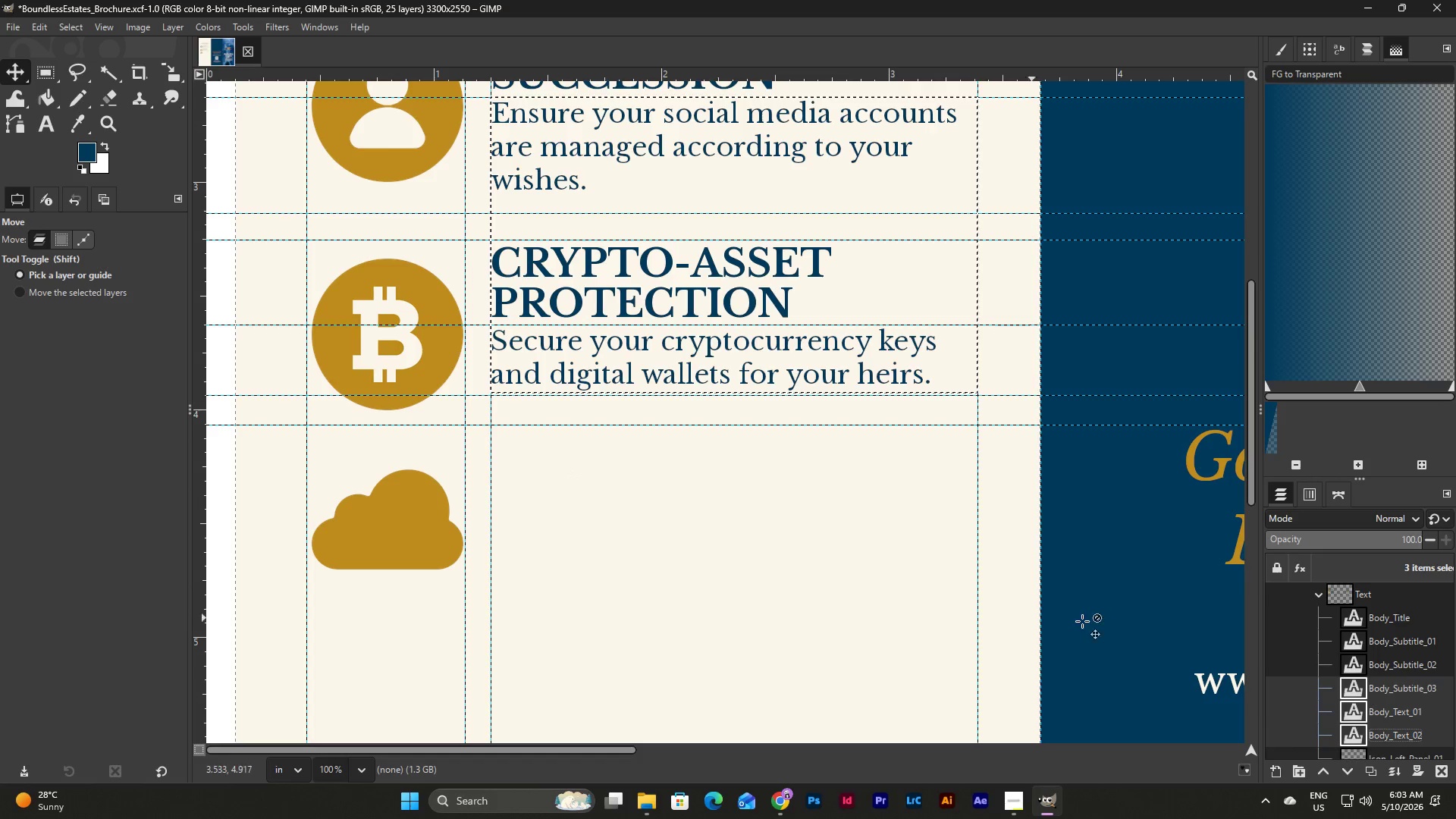 
left_click([1413, 687])
 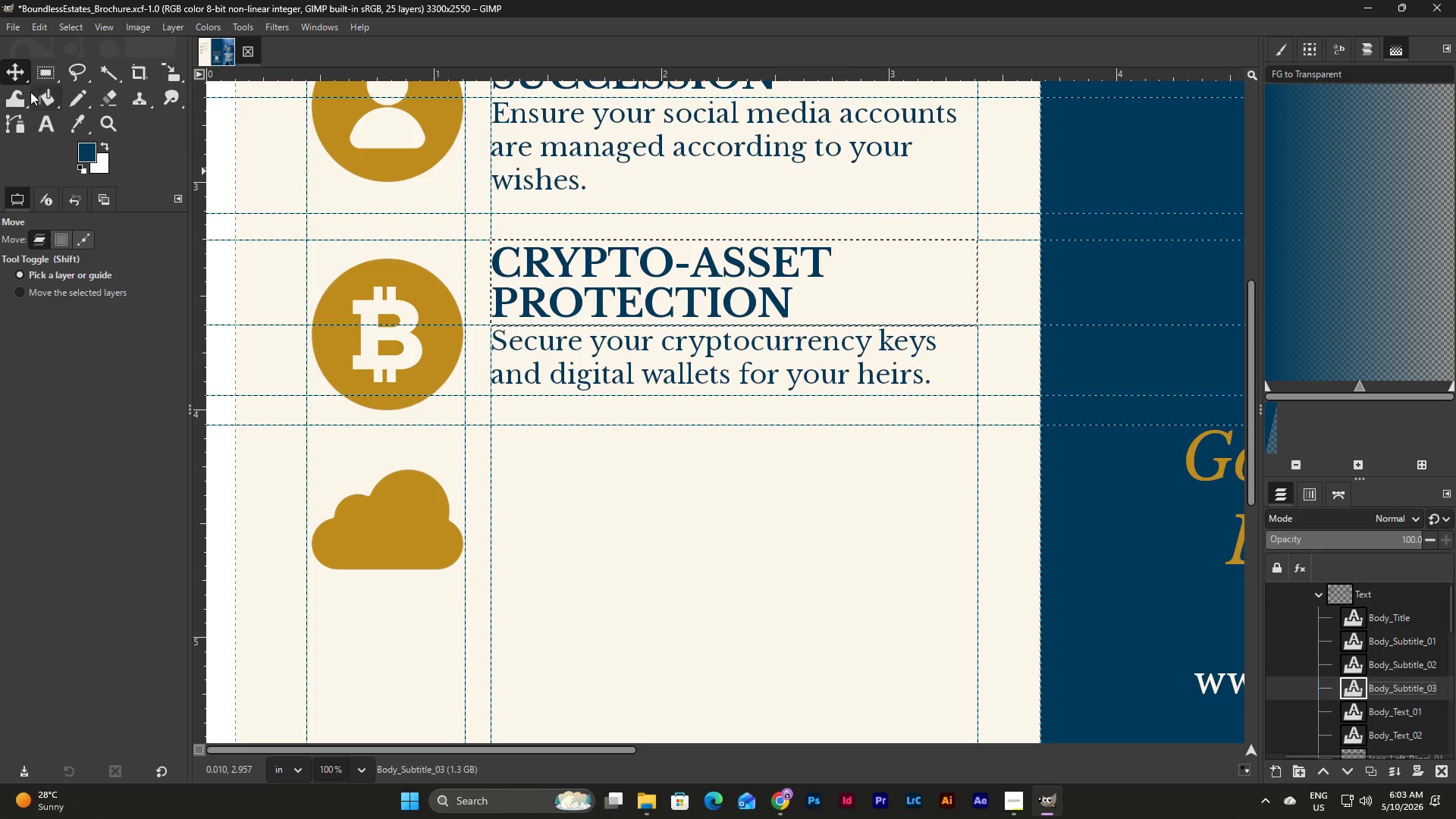 
double_click([14, 73])
 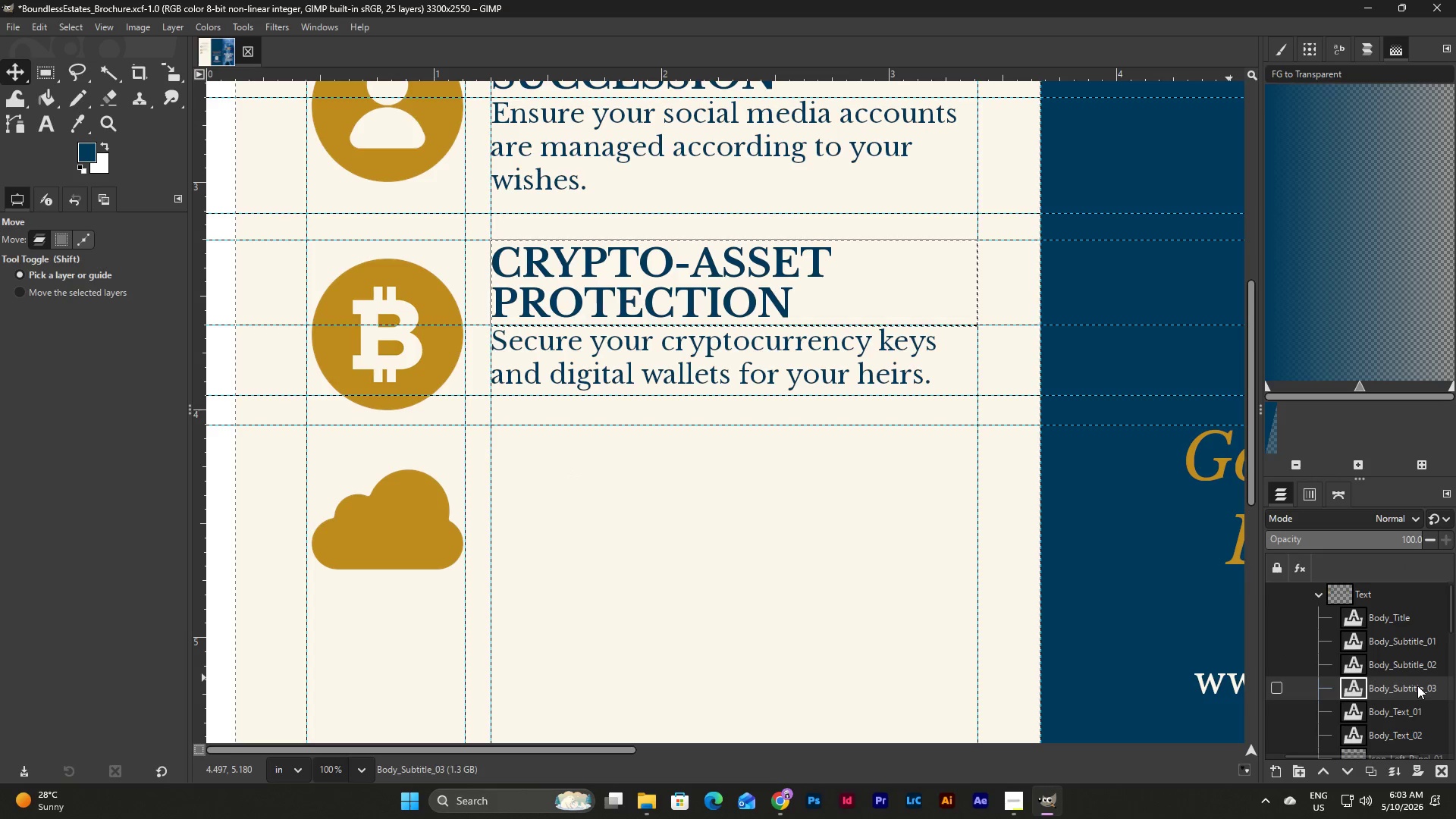 
left_click([1417, 686])
 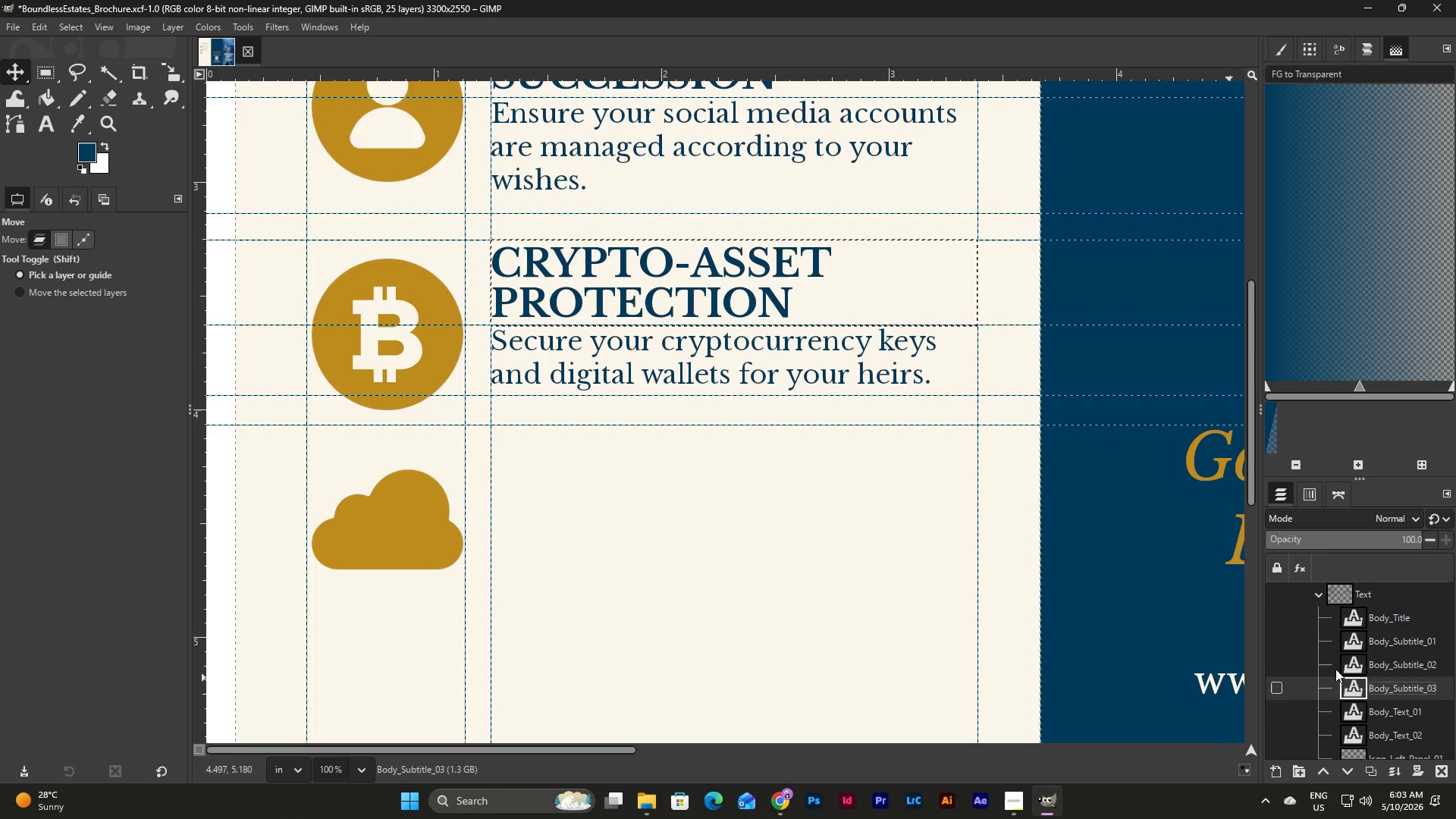 
key(Shift+ArrowDown)
 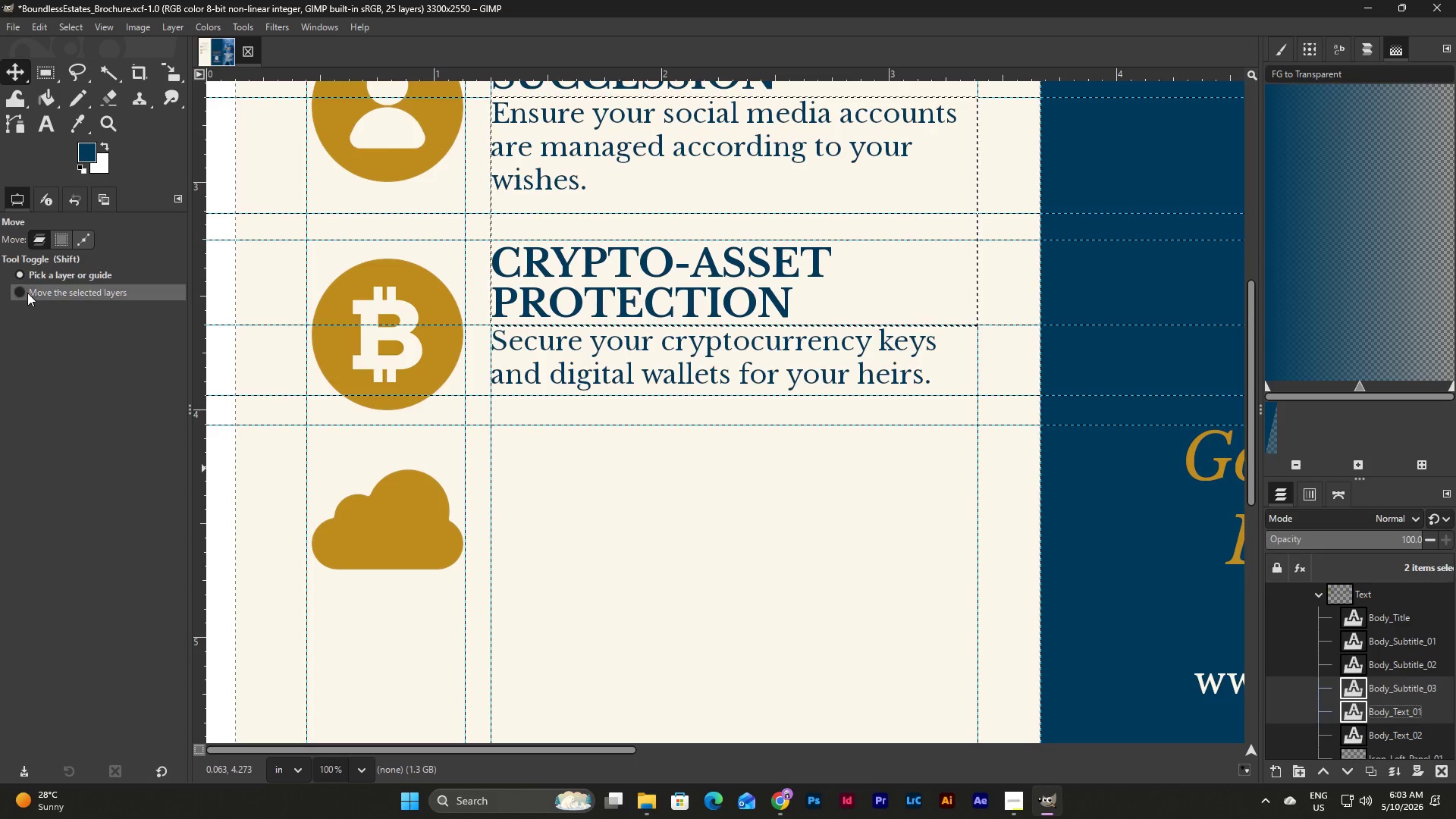 
left_click([1398, 680])
 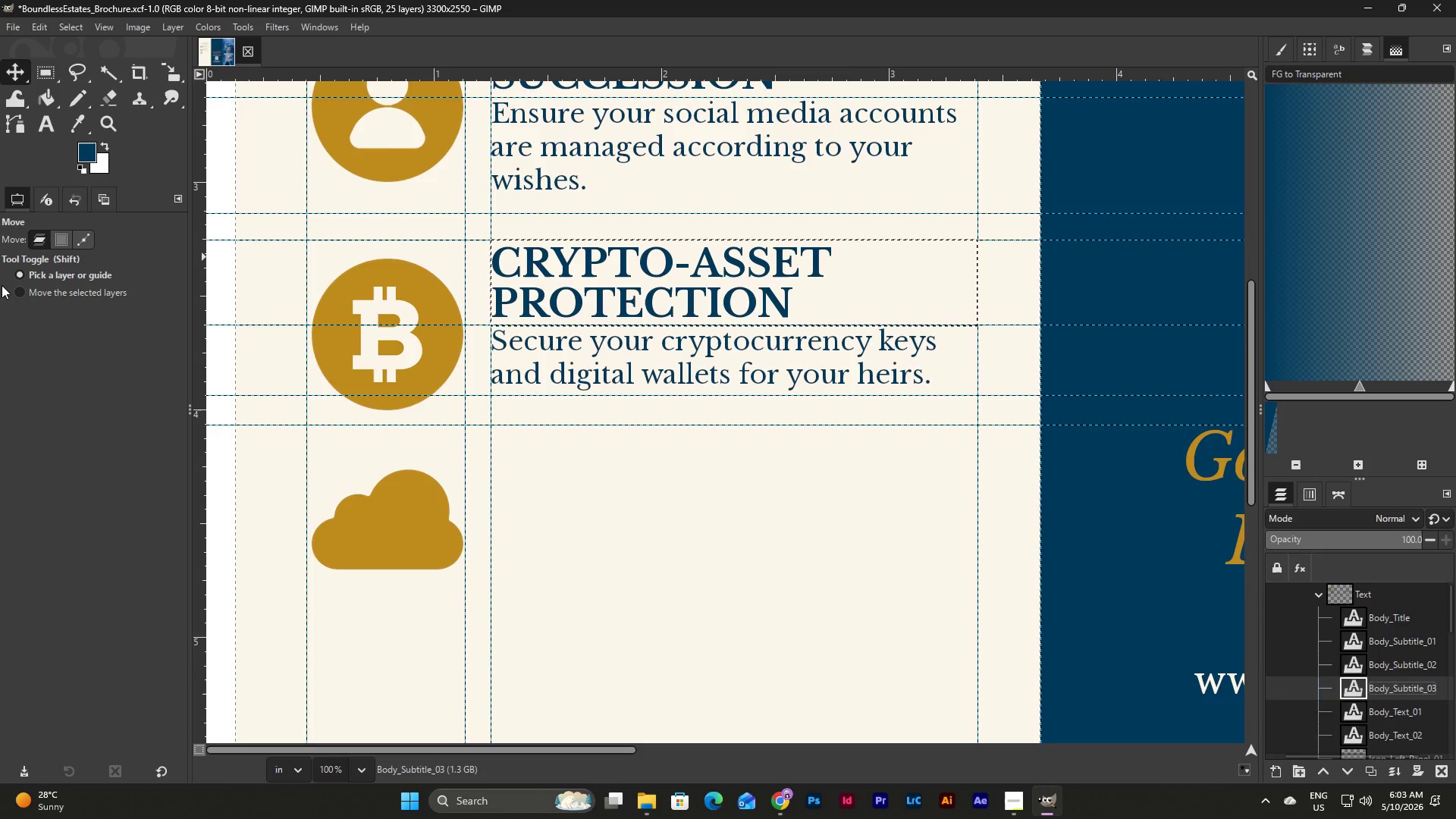 
left_click([22, 291])
 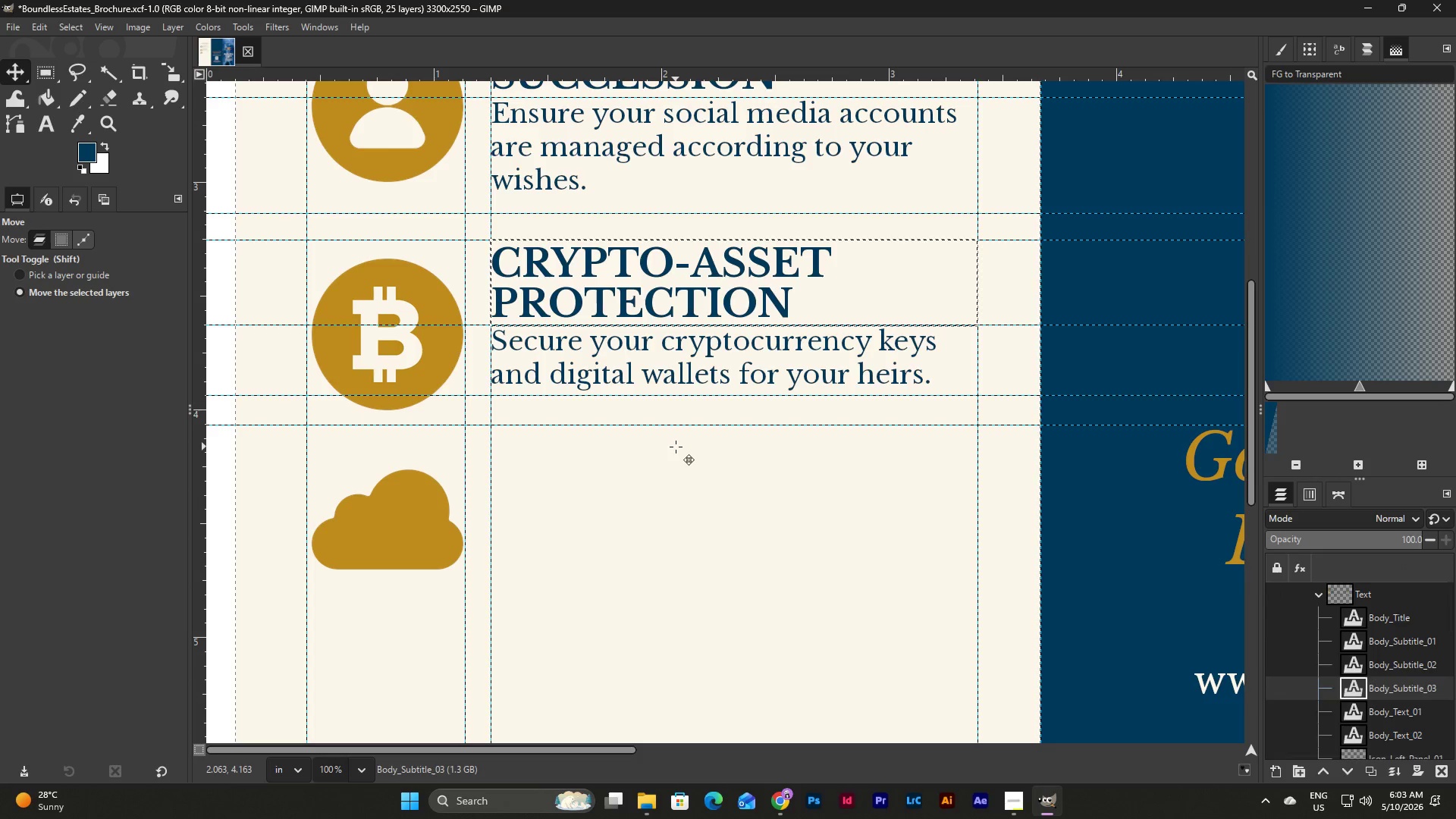 
key(Shift+ArrowDown)
 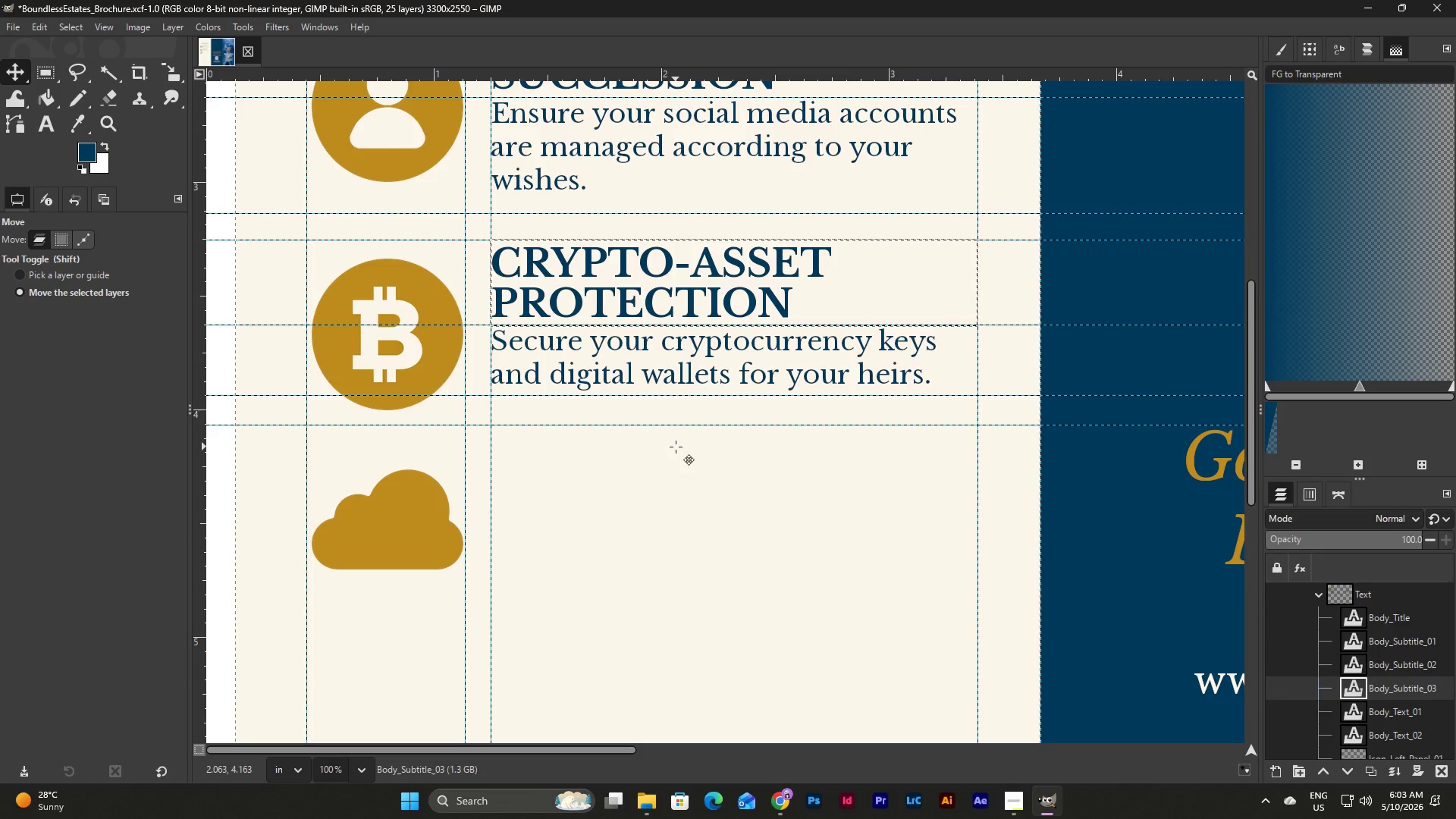 
key(Shift+ArrowDown)
 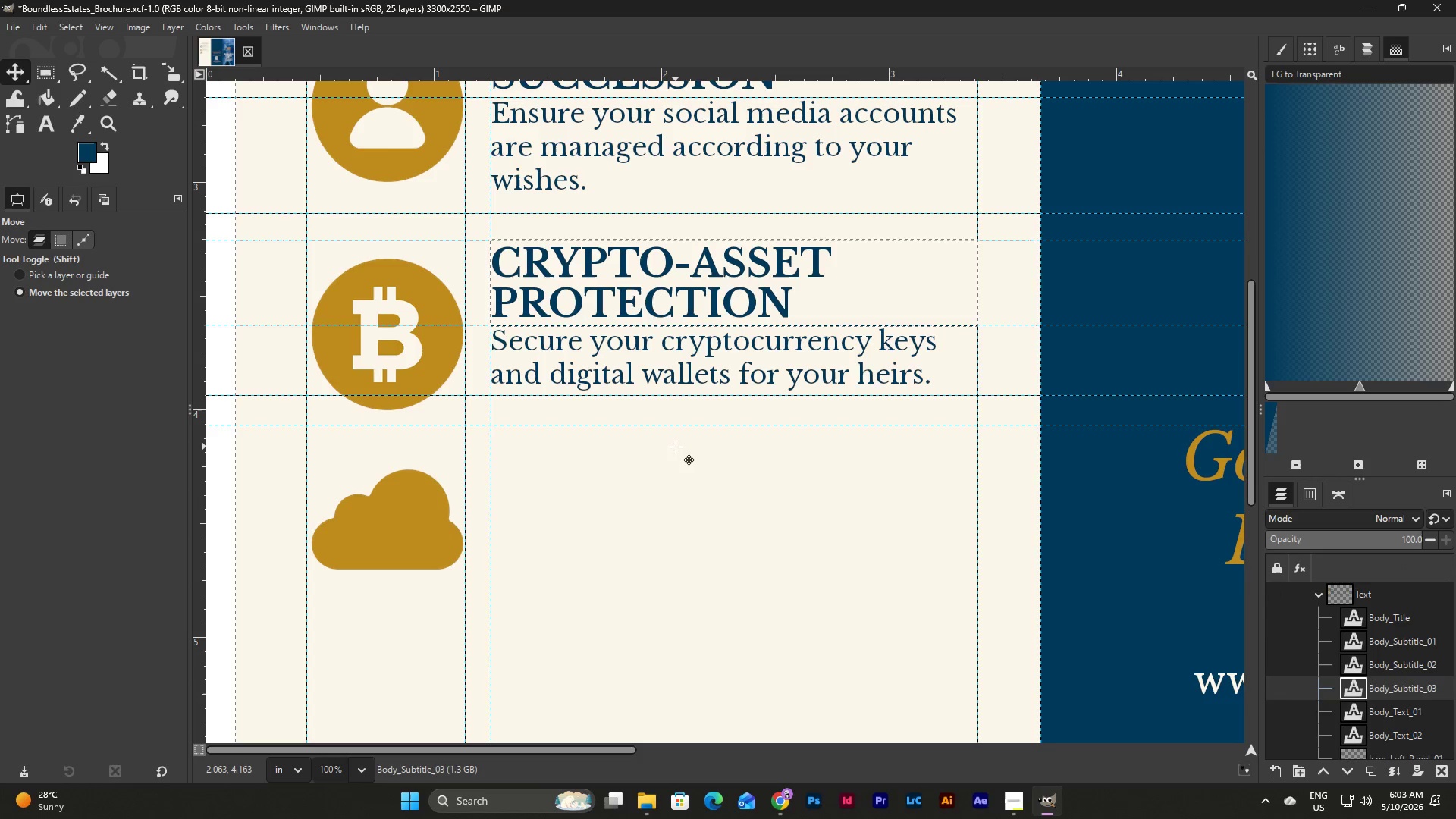 
key(Shift+ArrowDown)
 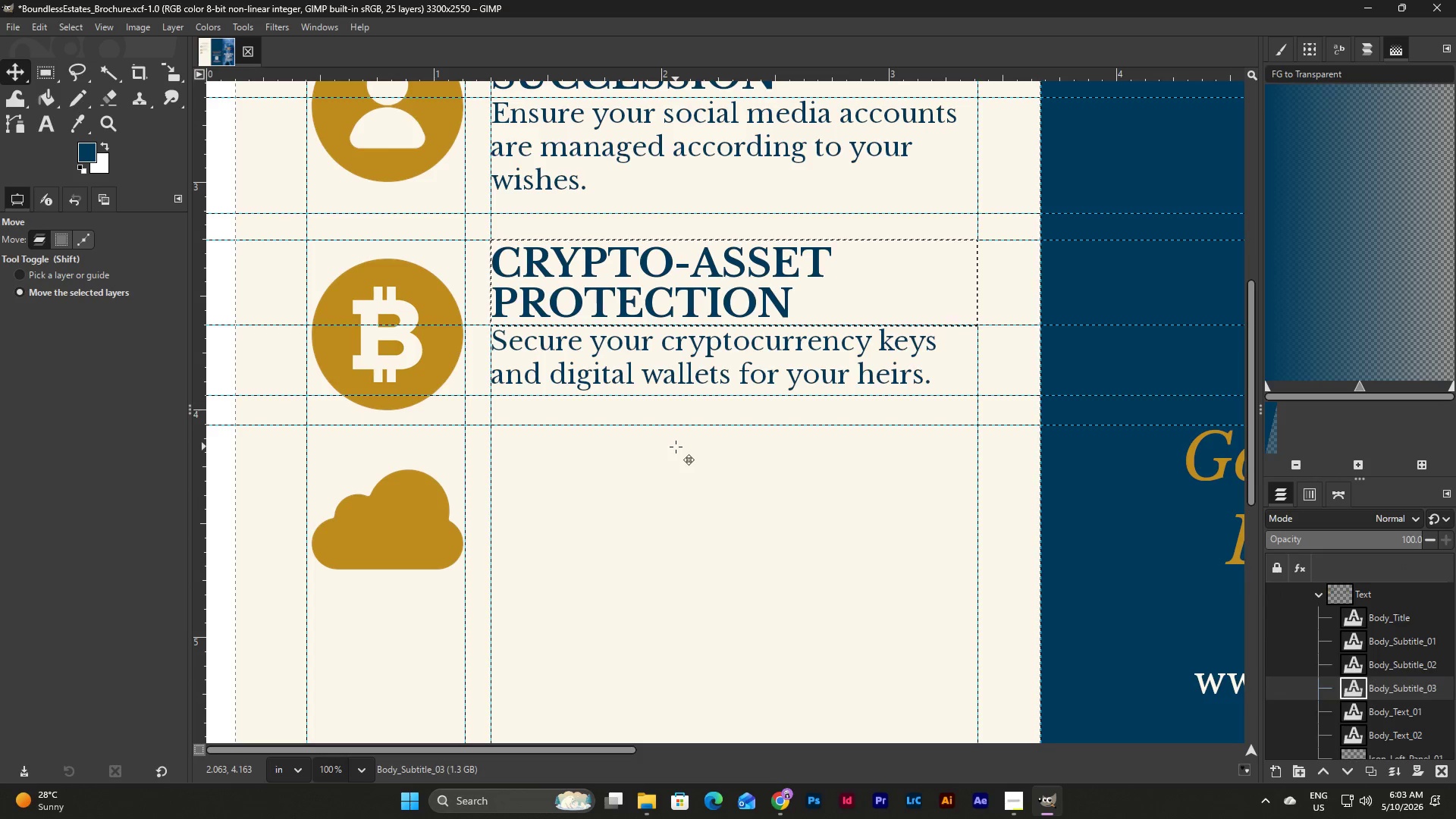 
key(Shift+ArrowDown)
 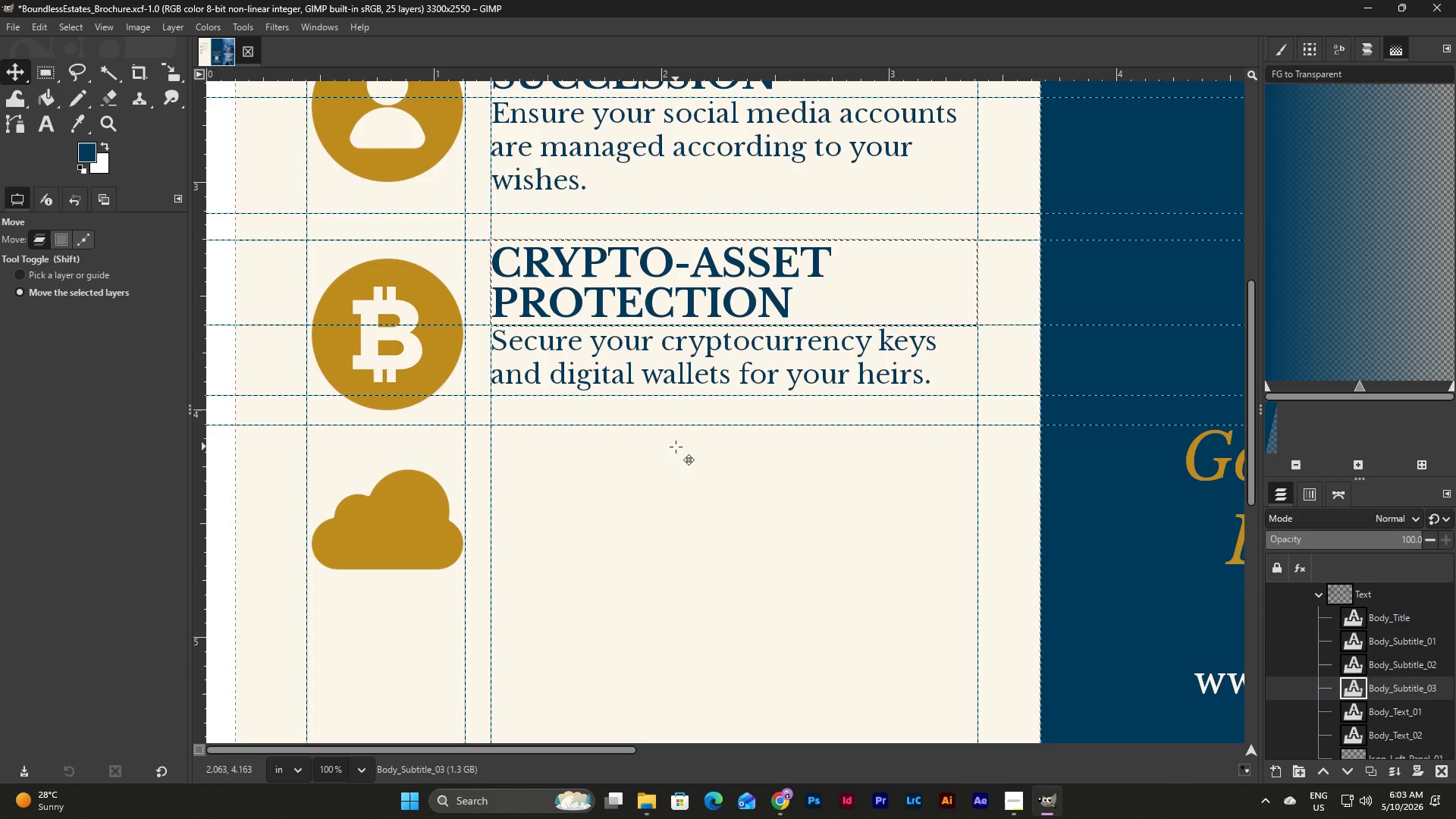 
key(Shift+ArrowDown)
 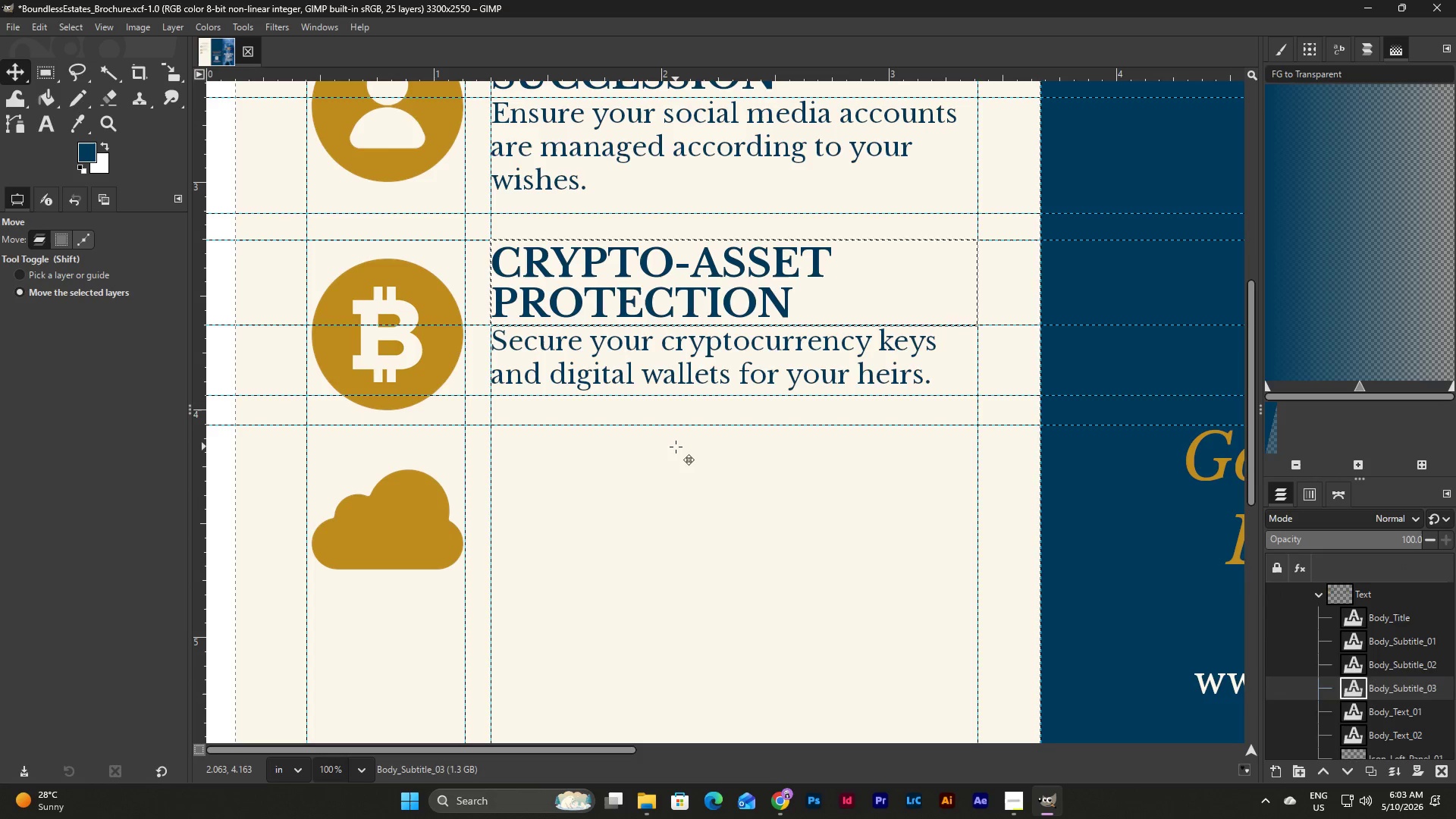 
key(Shift+ArrowDown)
 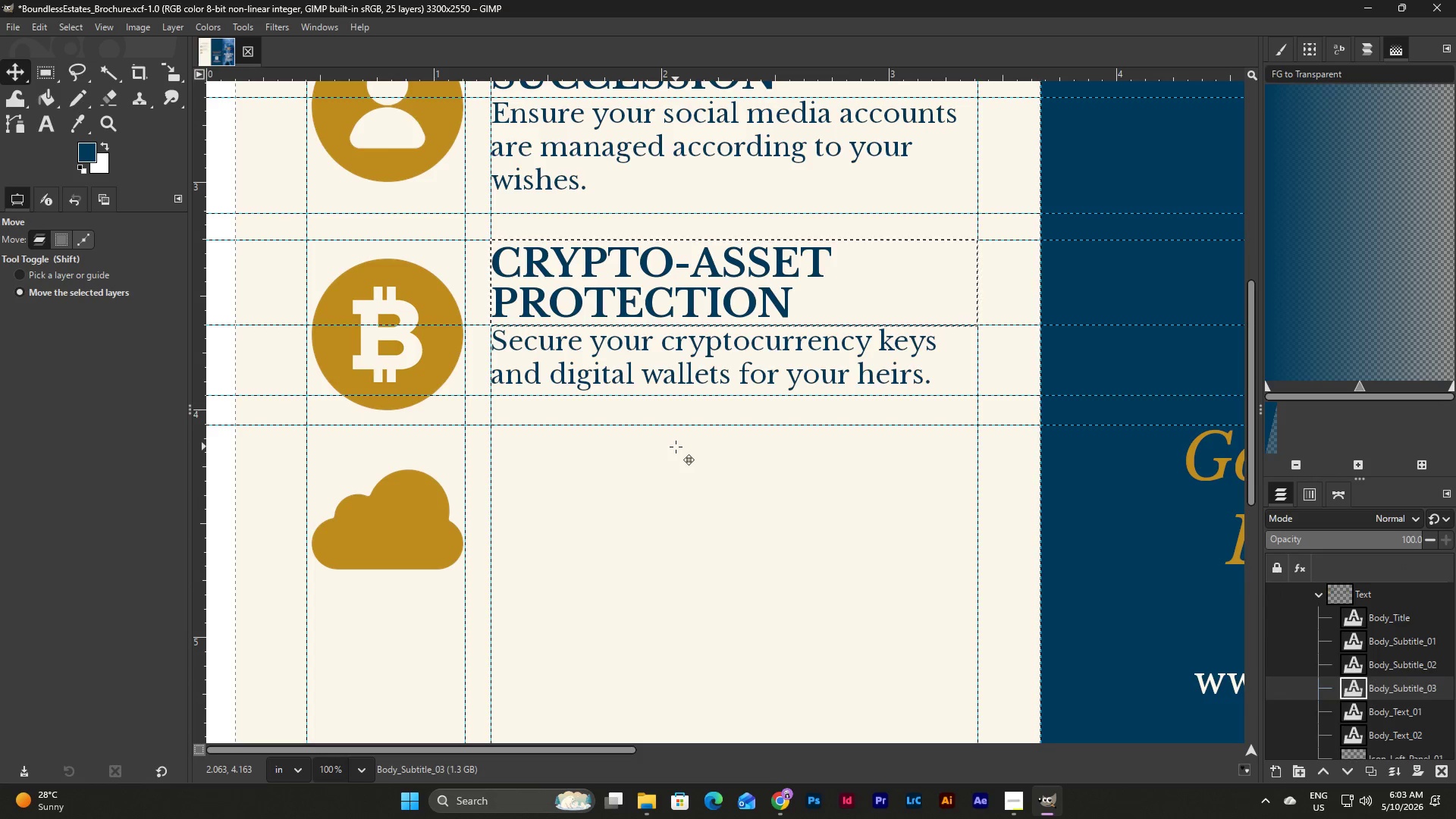 
key(Shift+ArrowDown)
 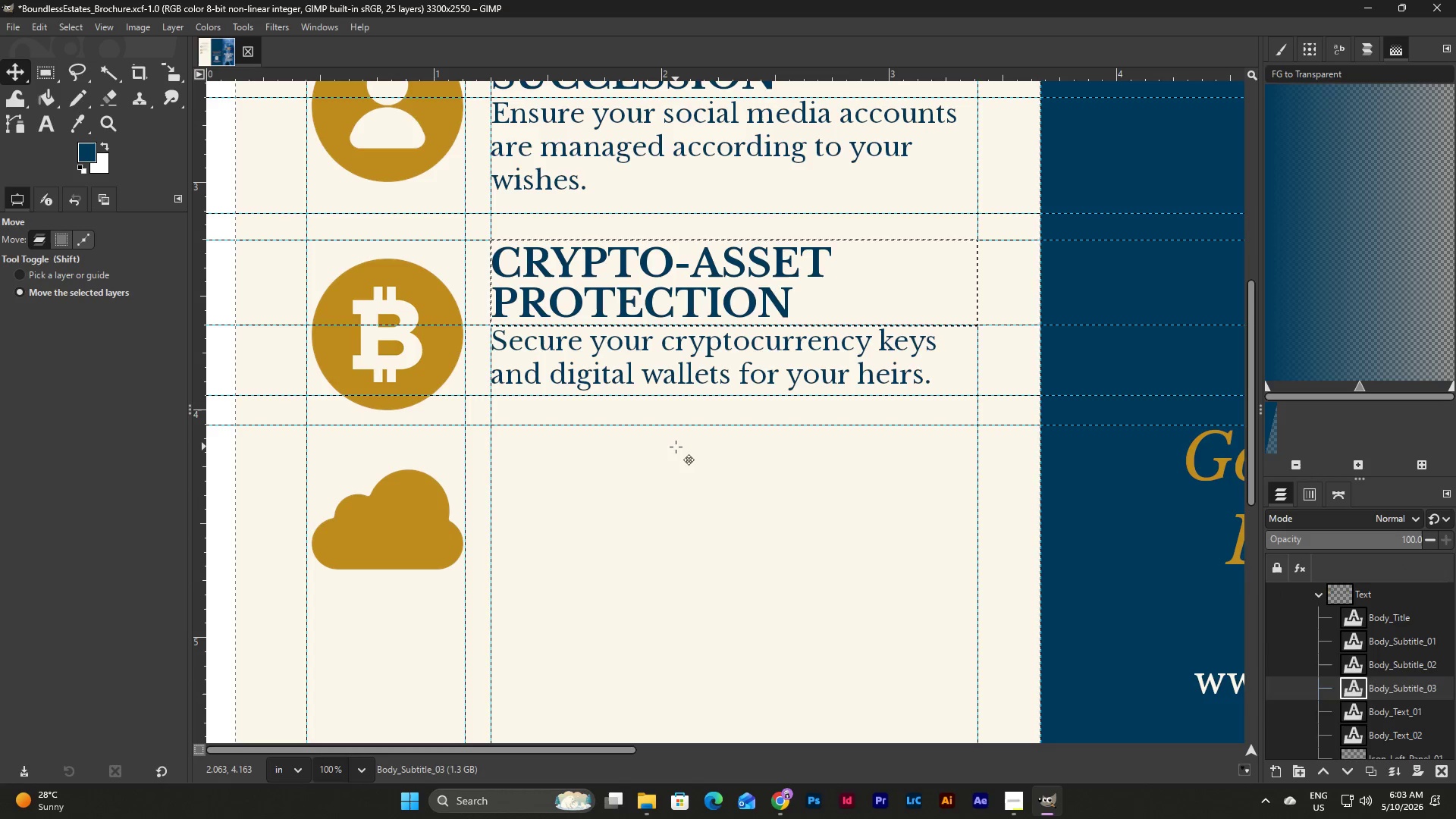 
key(Shift+ArrowDown)
 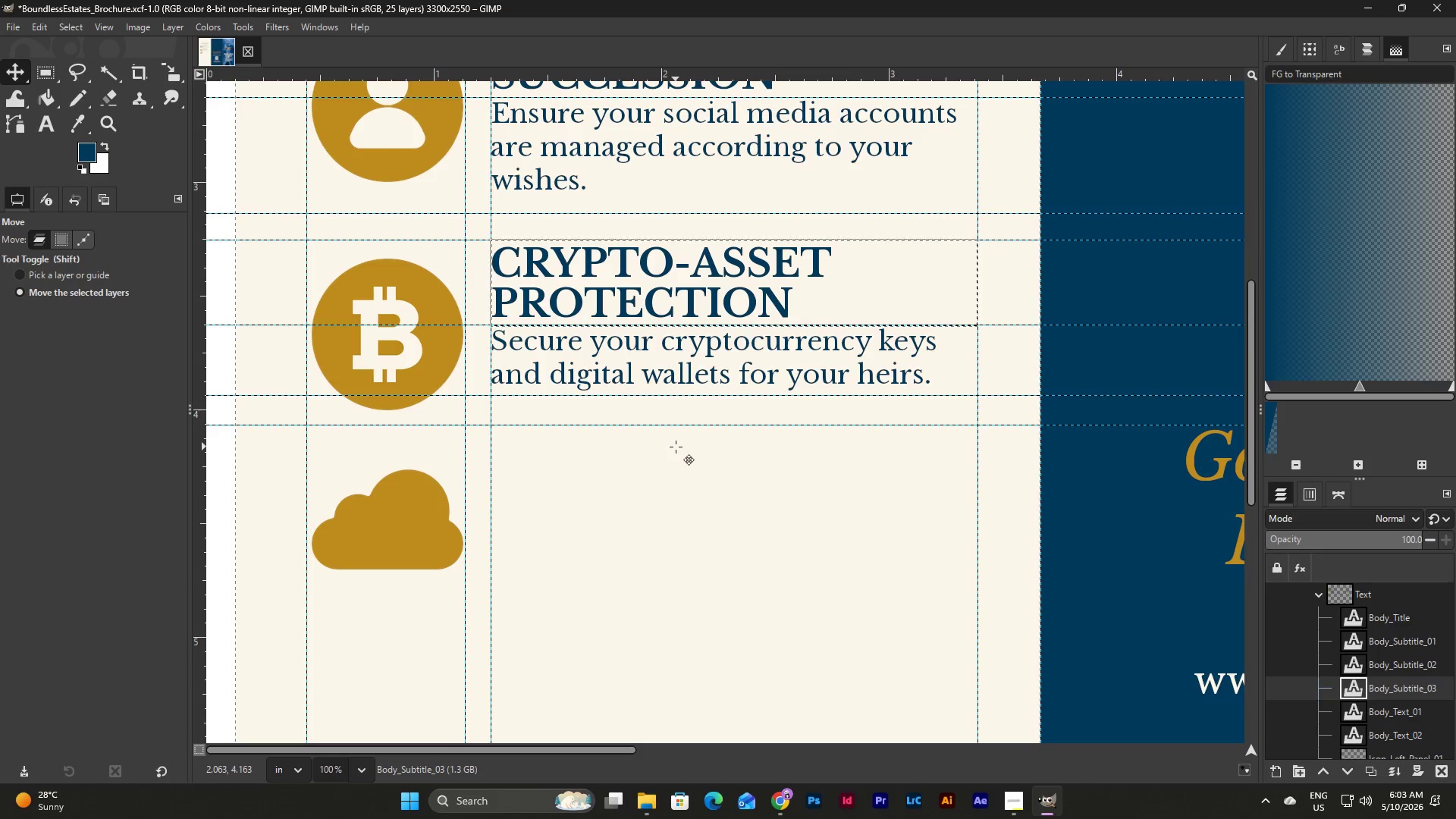 
key(Shift+ArrowDown)
 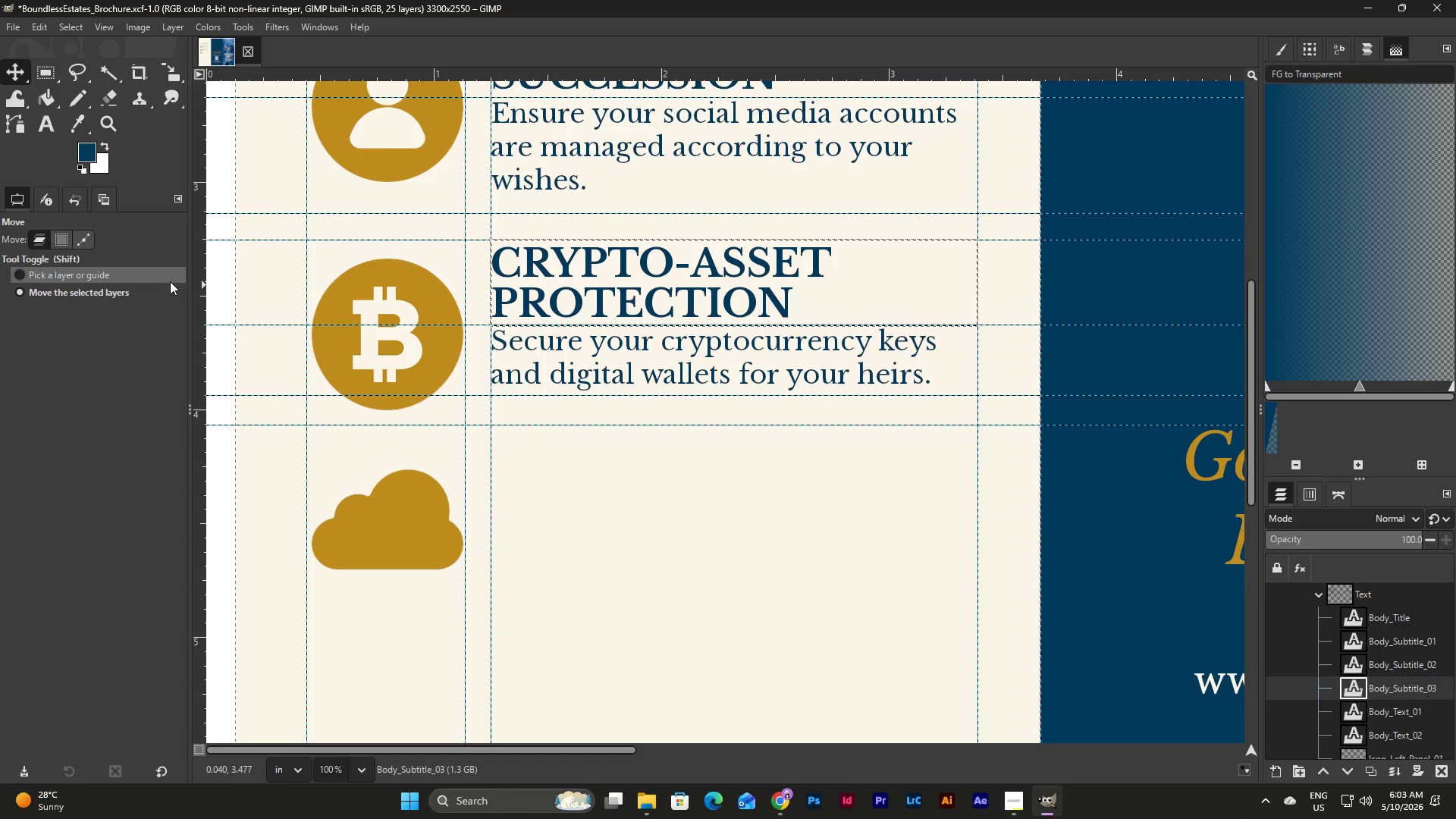 
left_click([22, 272])
 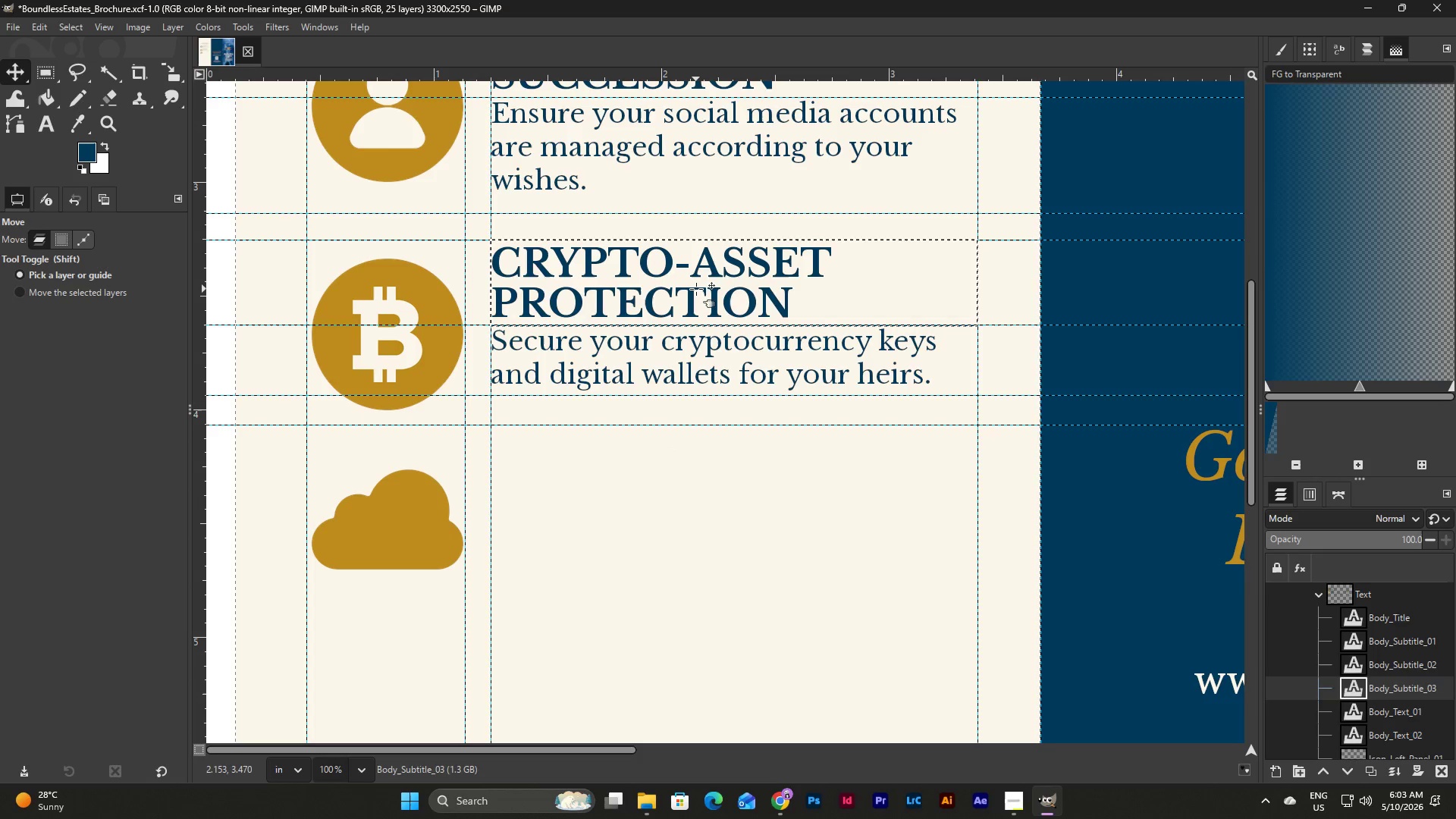 
left_click_drag(start_coordinate=[696, 289], to_coordinate=[703, 520])
 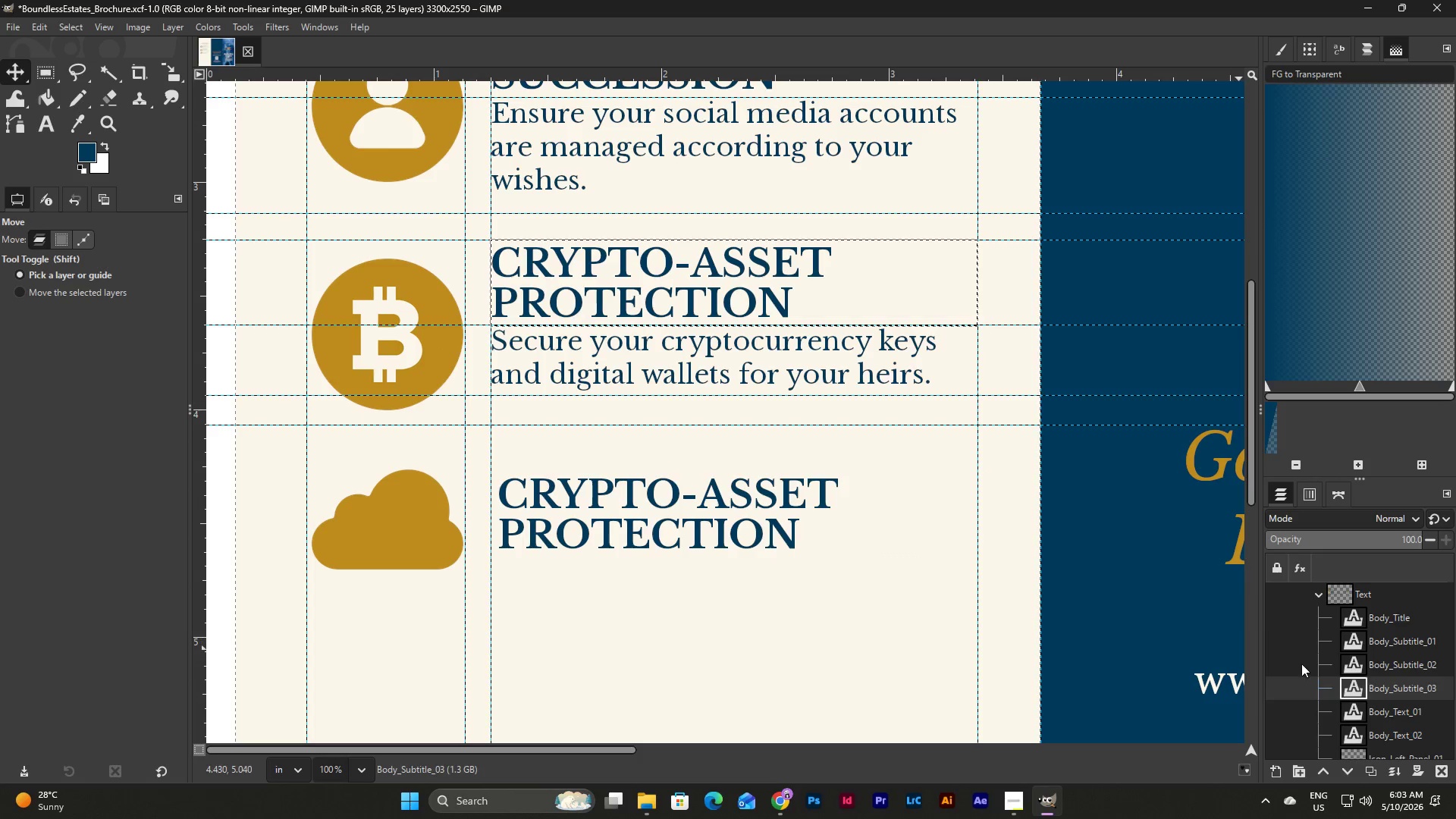 
left_click([1410, 686])
 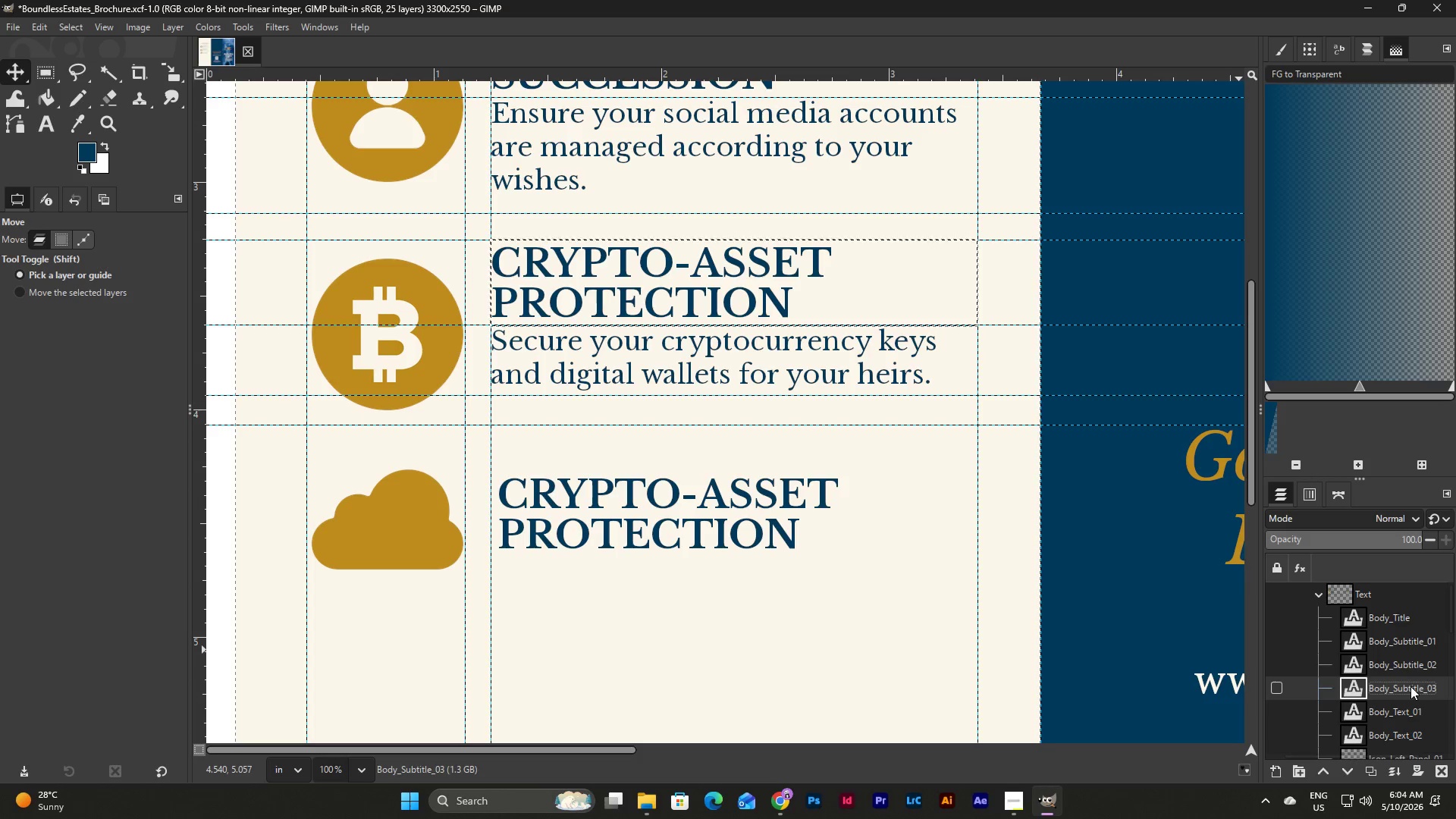 
double_click([1410, 686])
 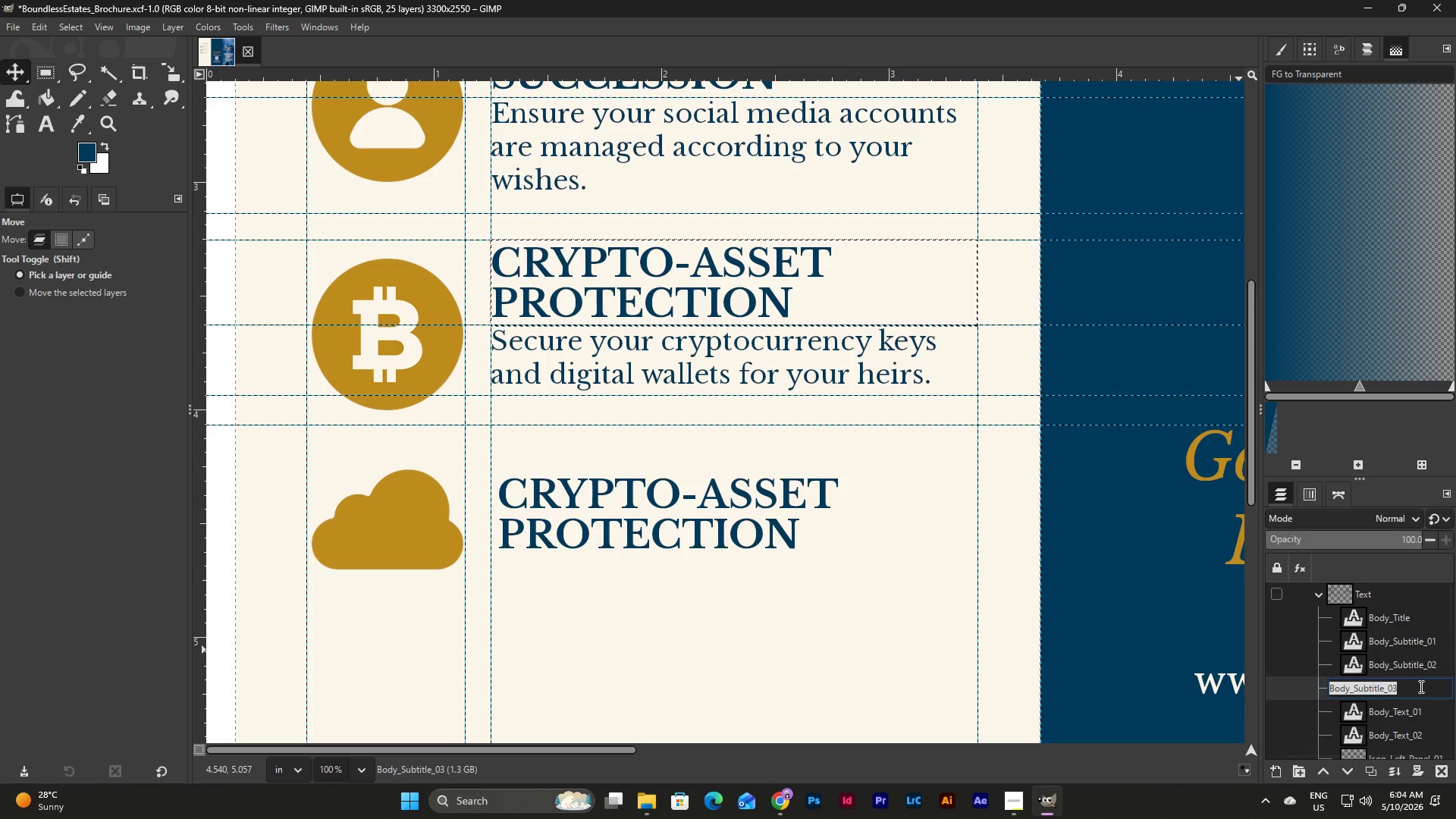 
left_click([1420, 686])
 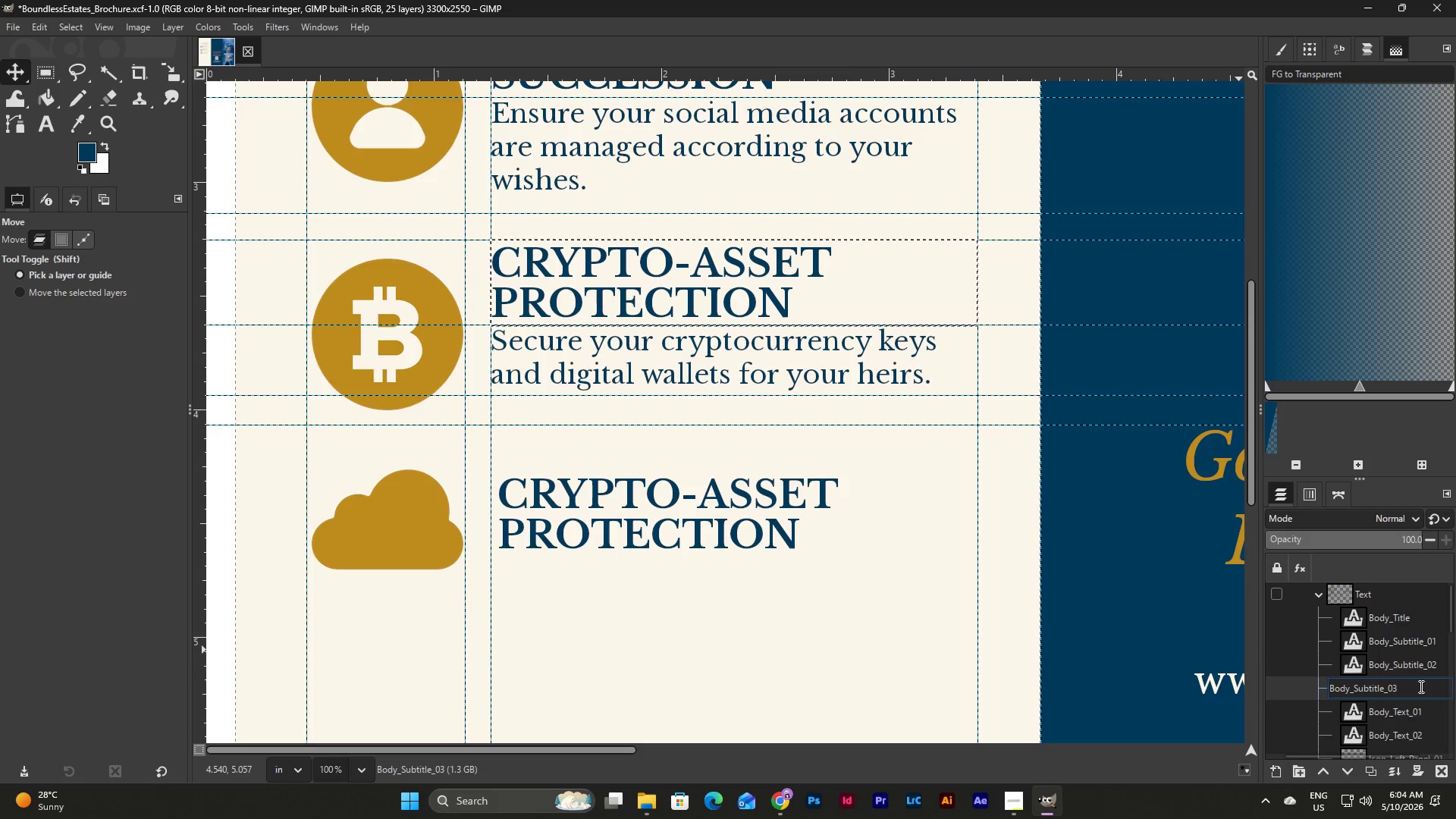 
key(Backspace)
 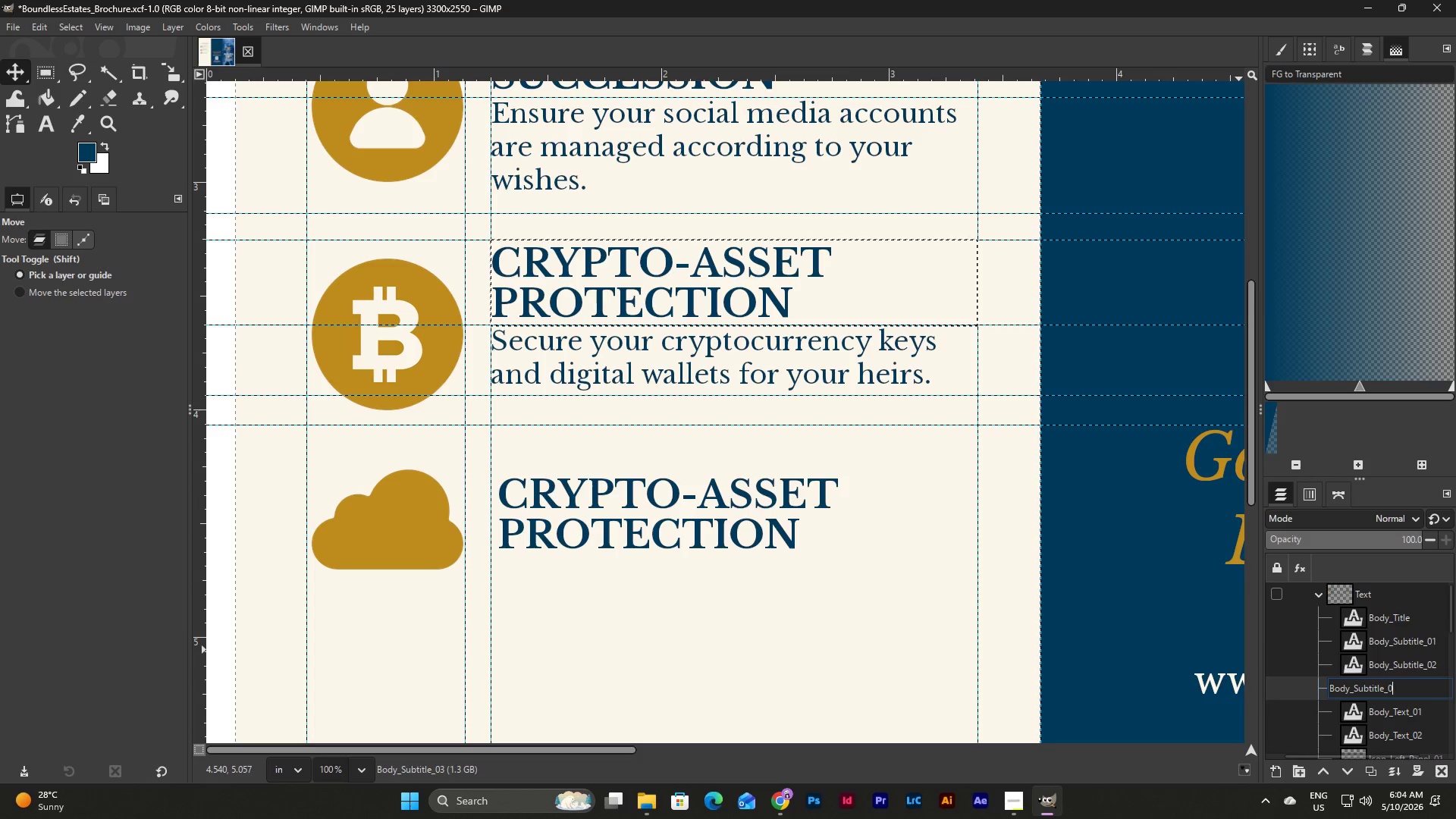 
key(Backspace)
 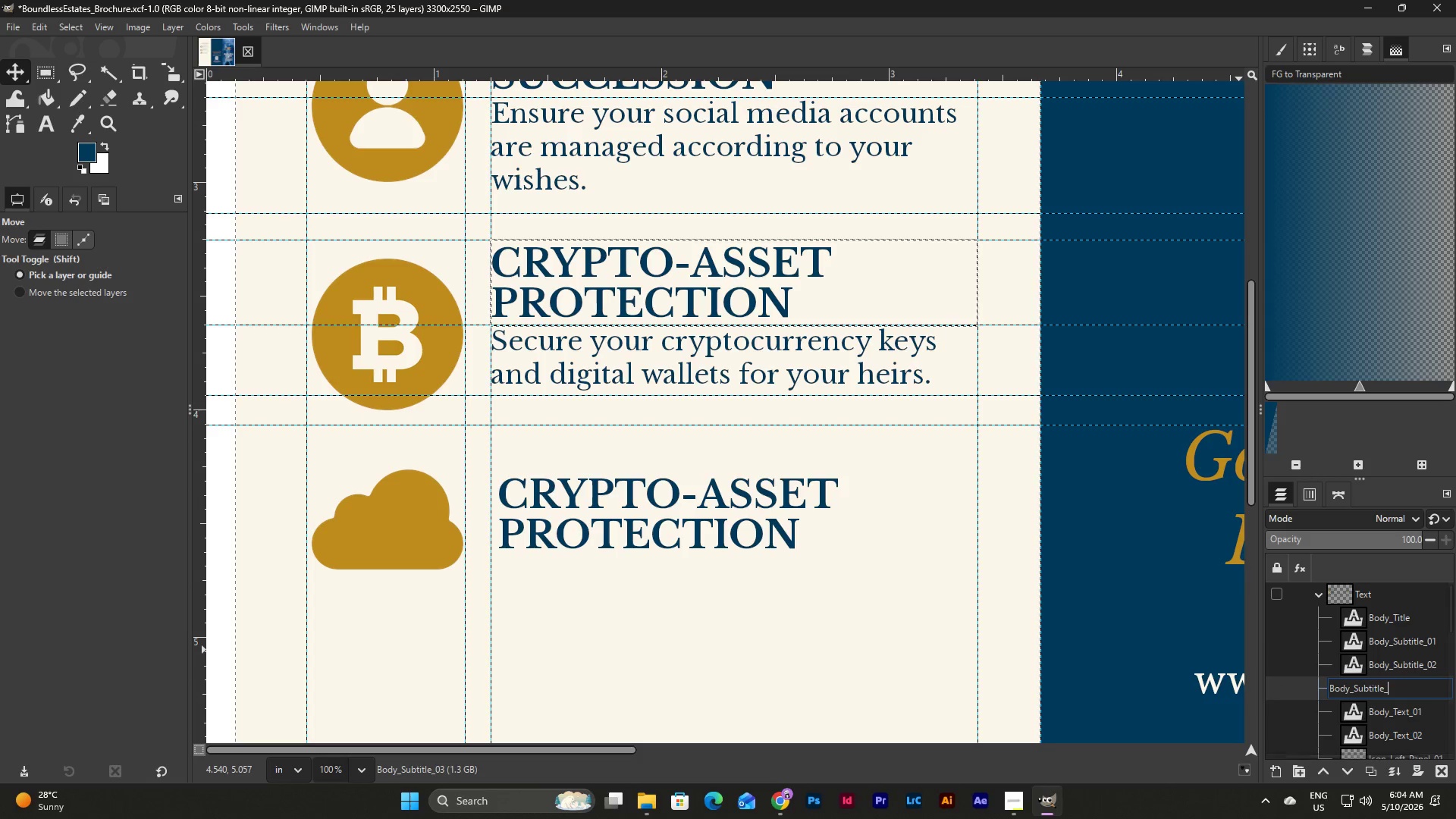 
key(Numpad0)
 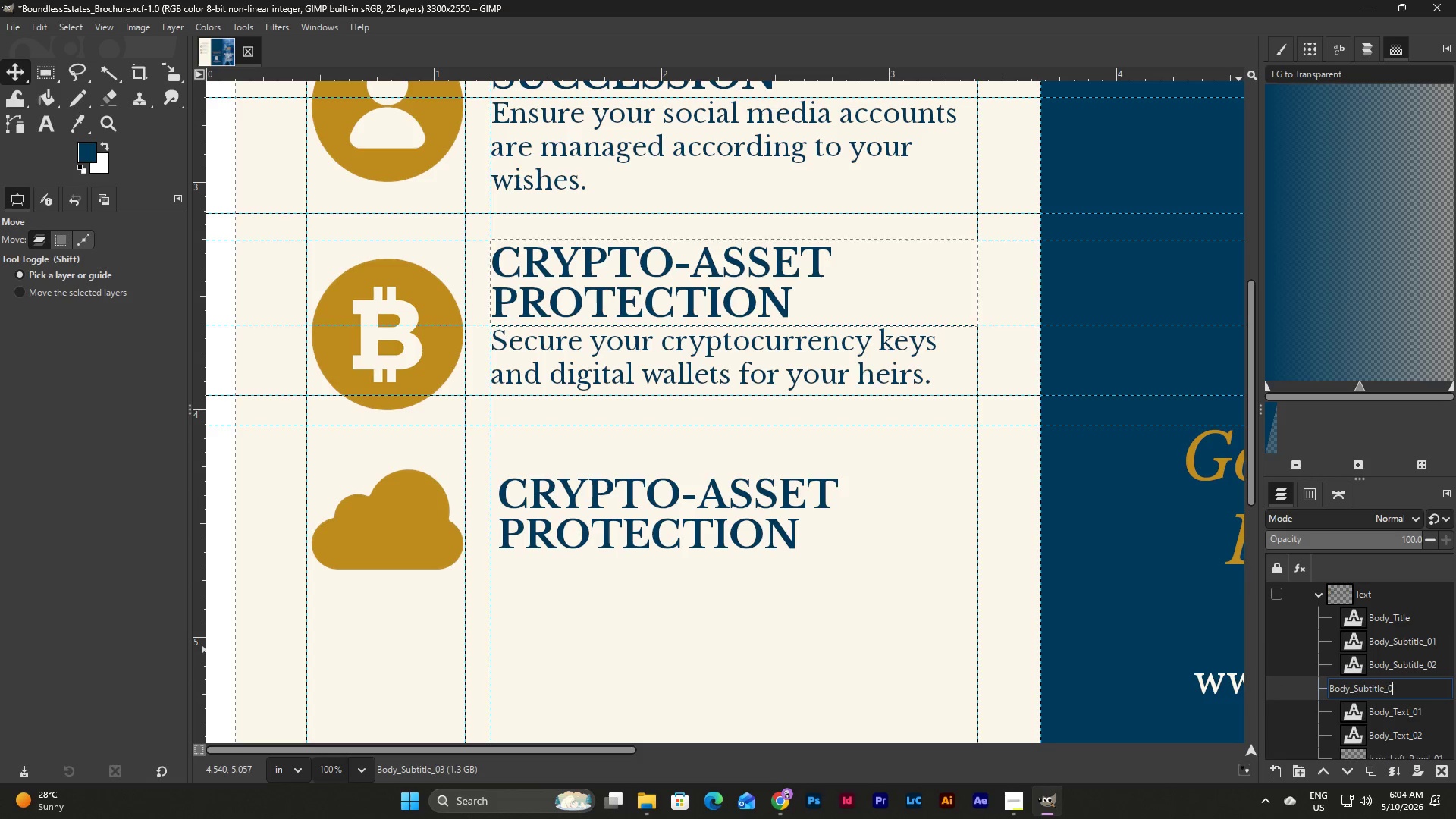 
key(Numpad2)
 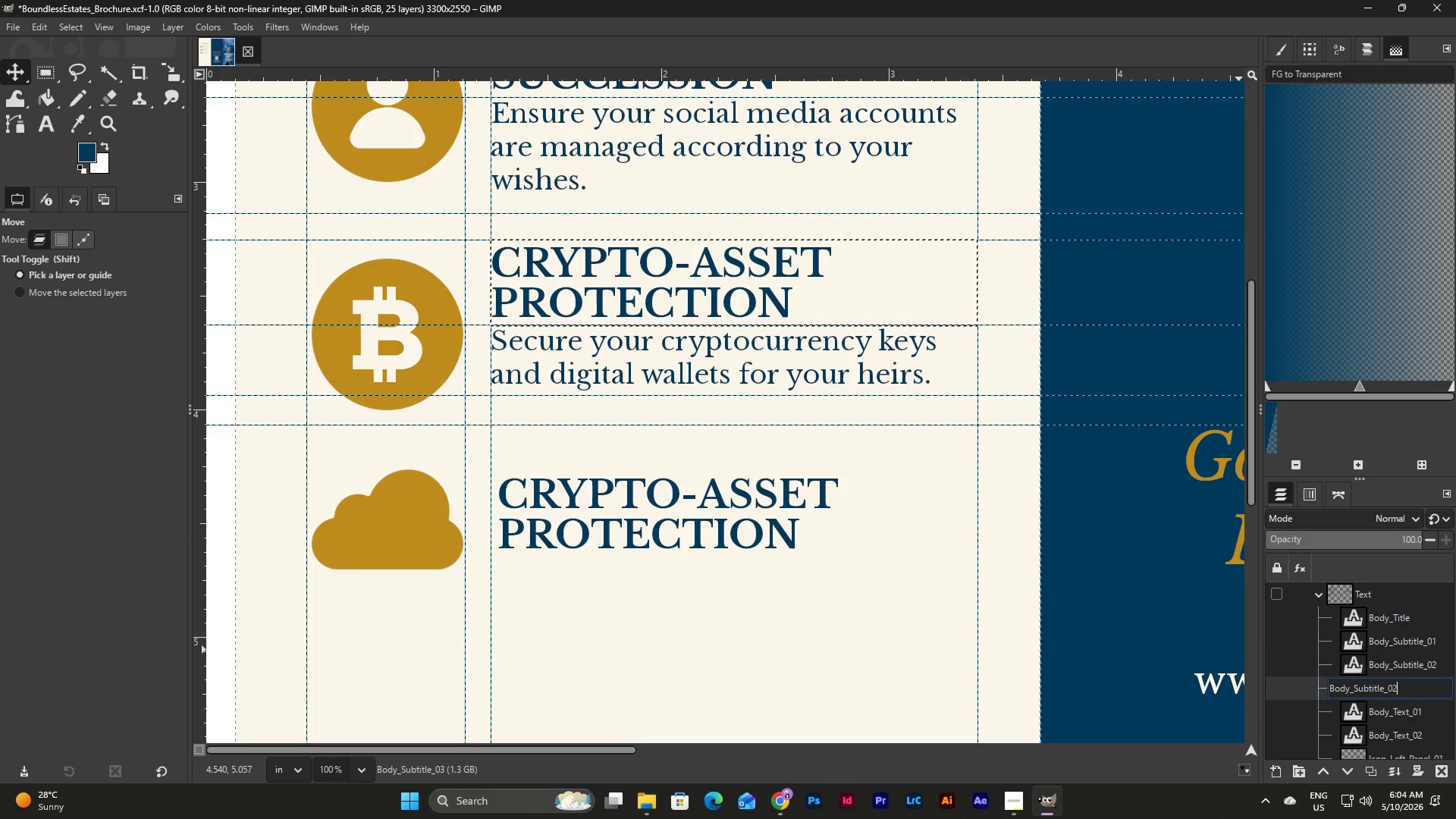 
key(NumpadEnter)
 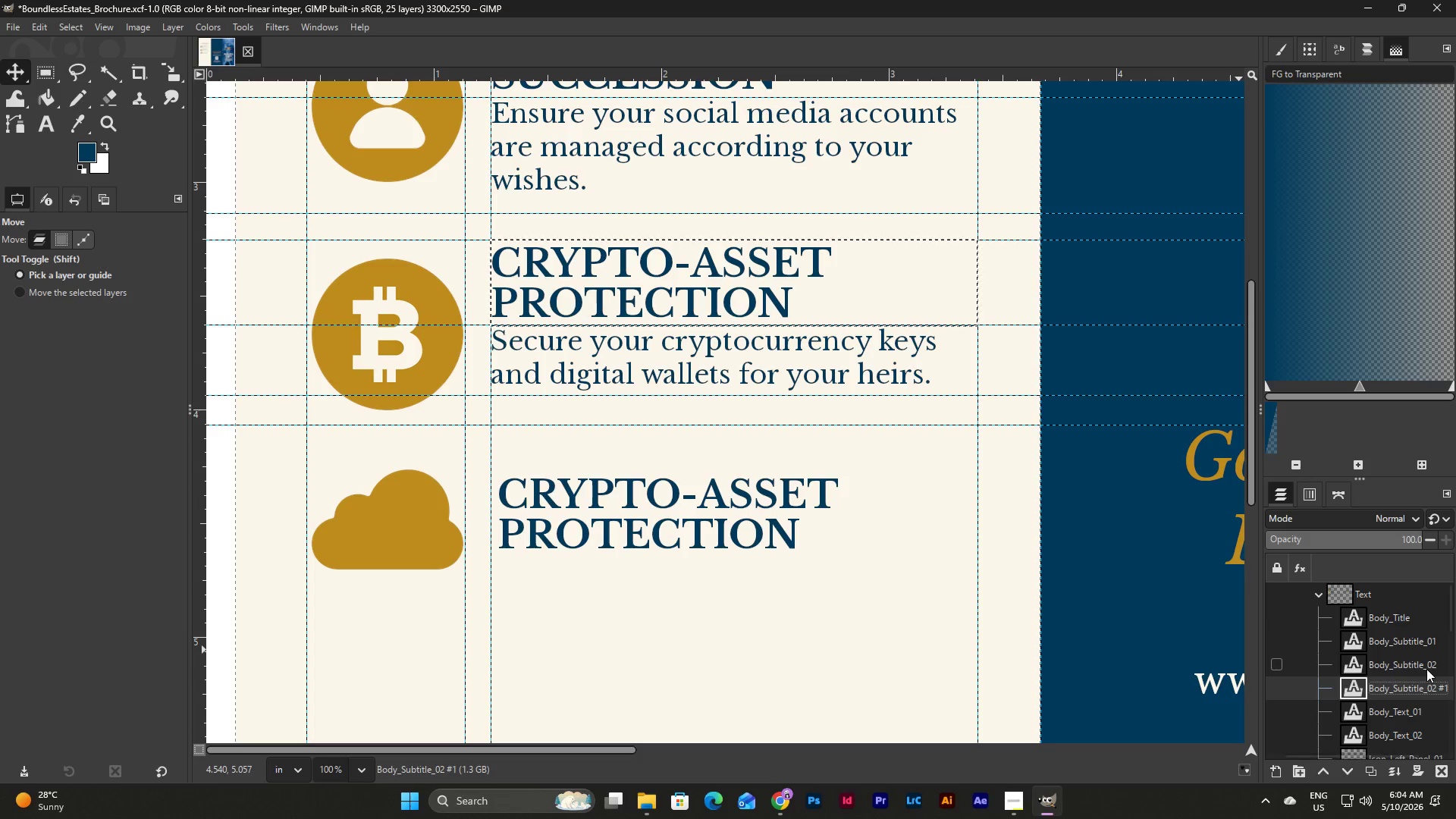 
double_click([1426, 669])
 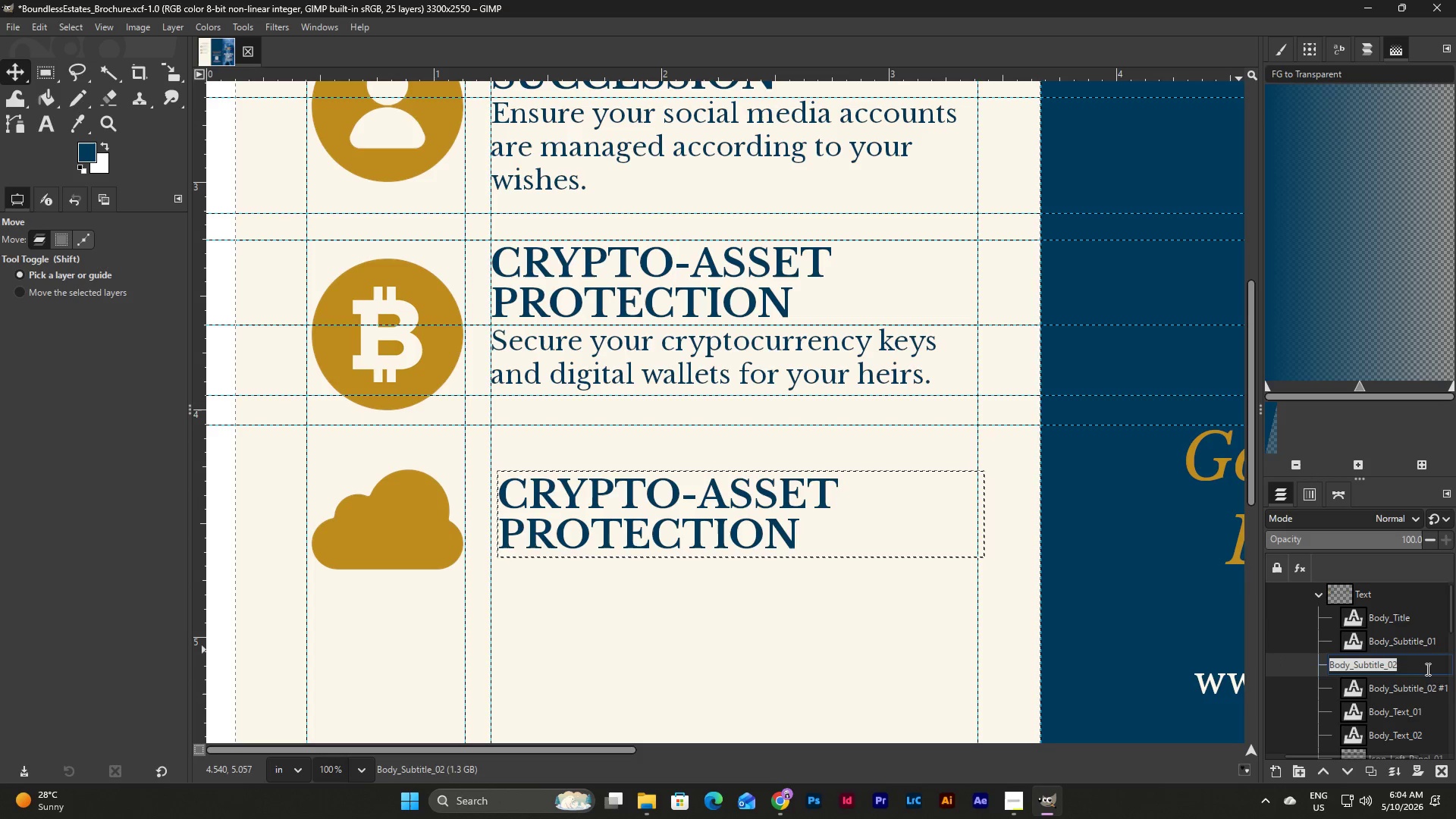 
left_click([1426, 669])
 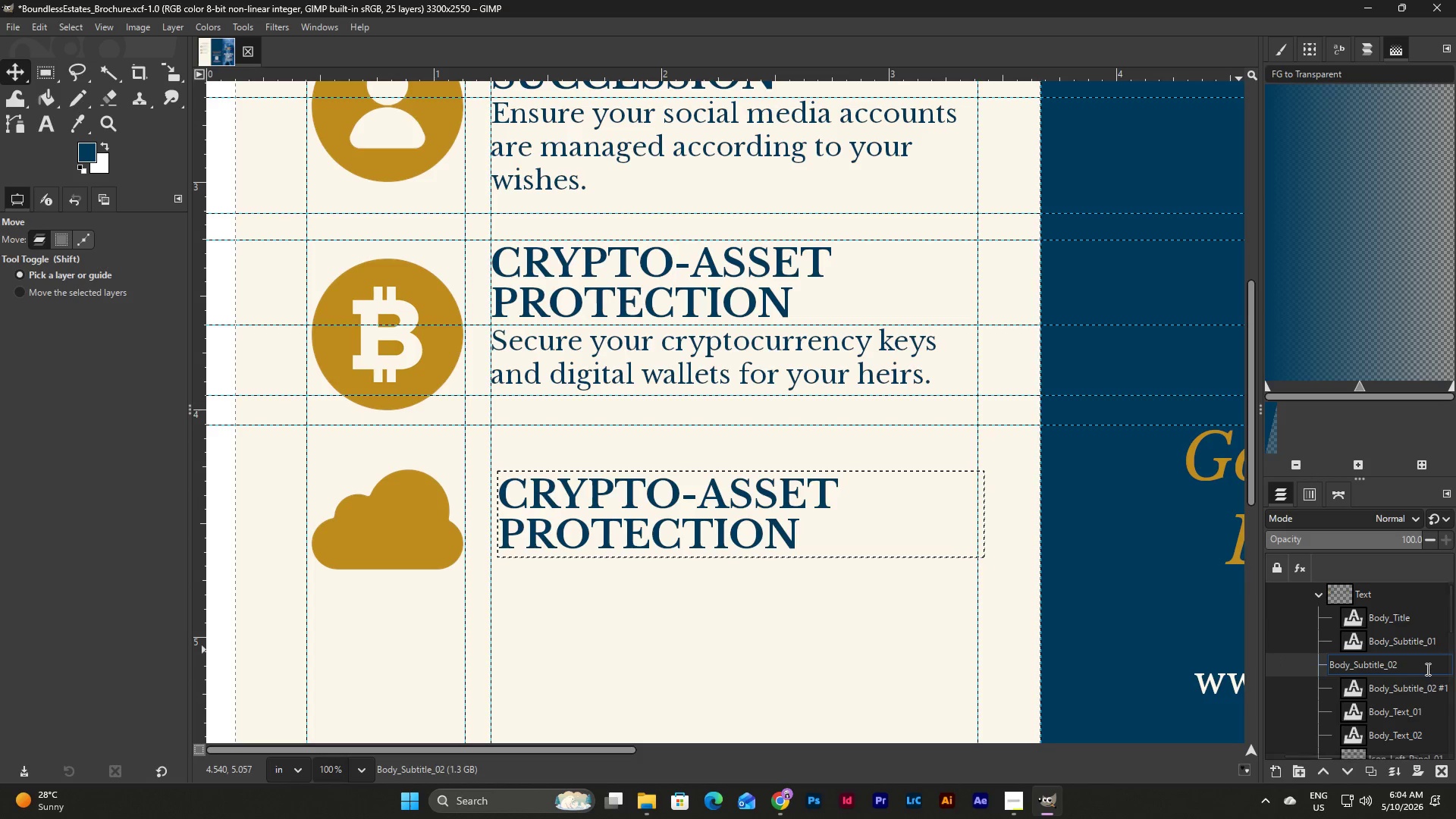 
key(Backspace)
 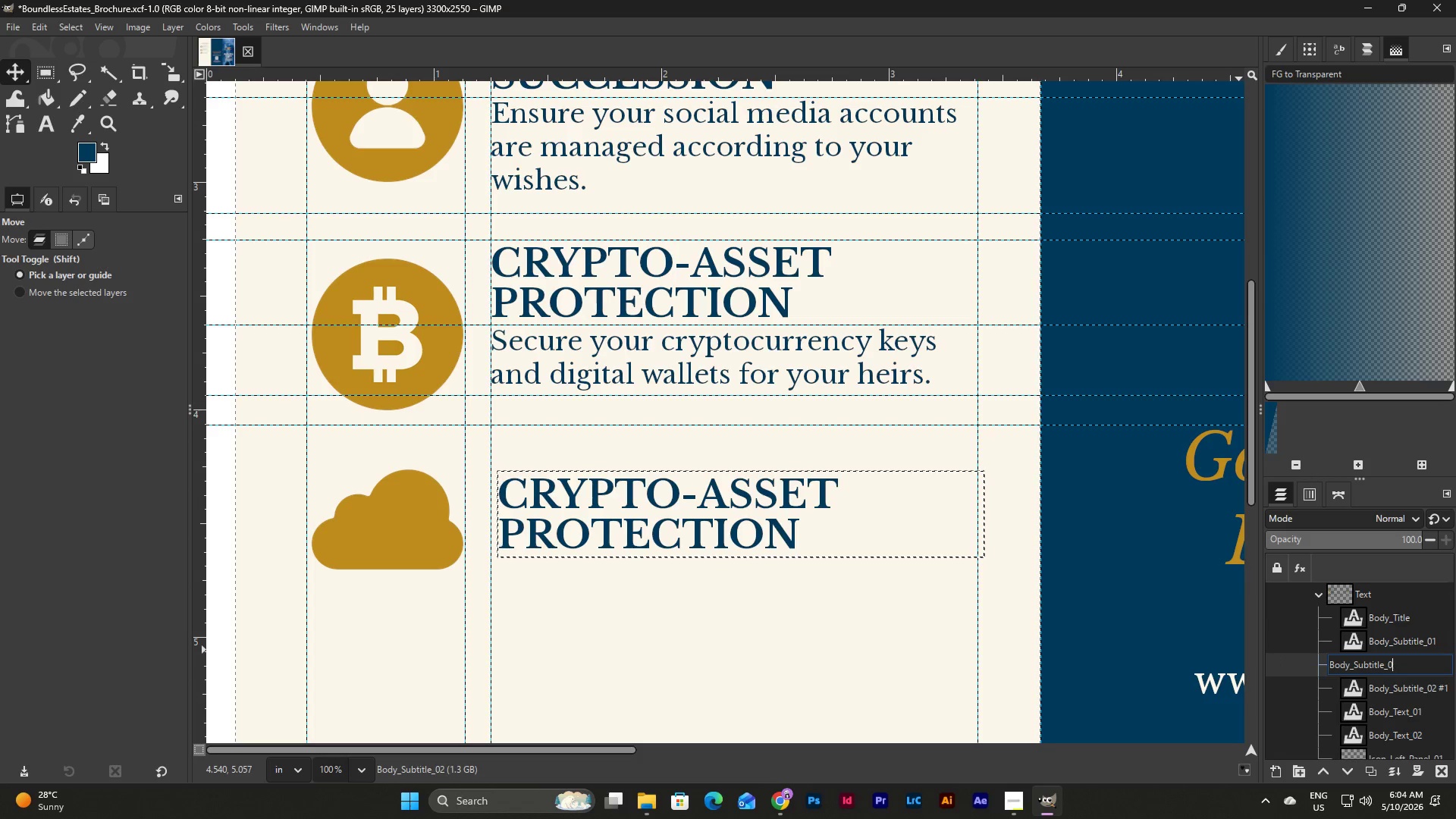 
key(Numpad3)
 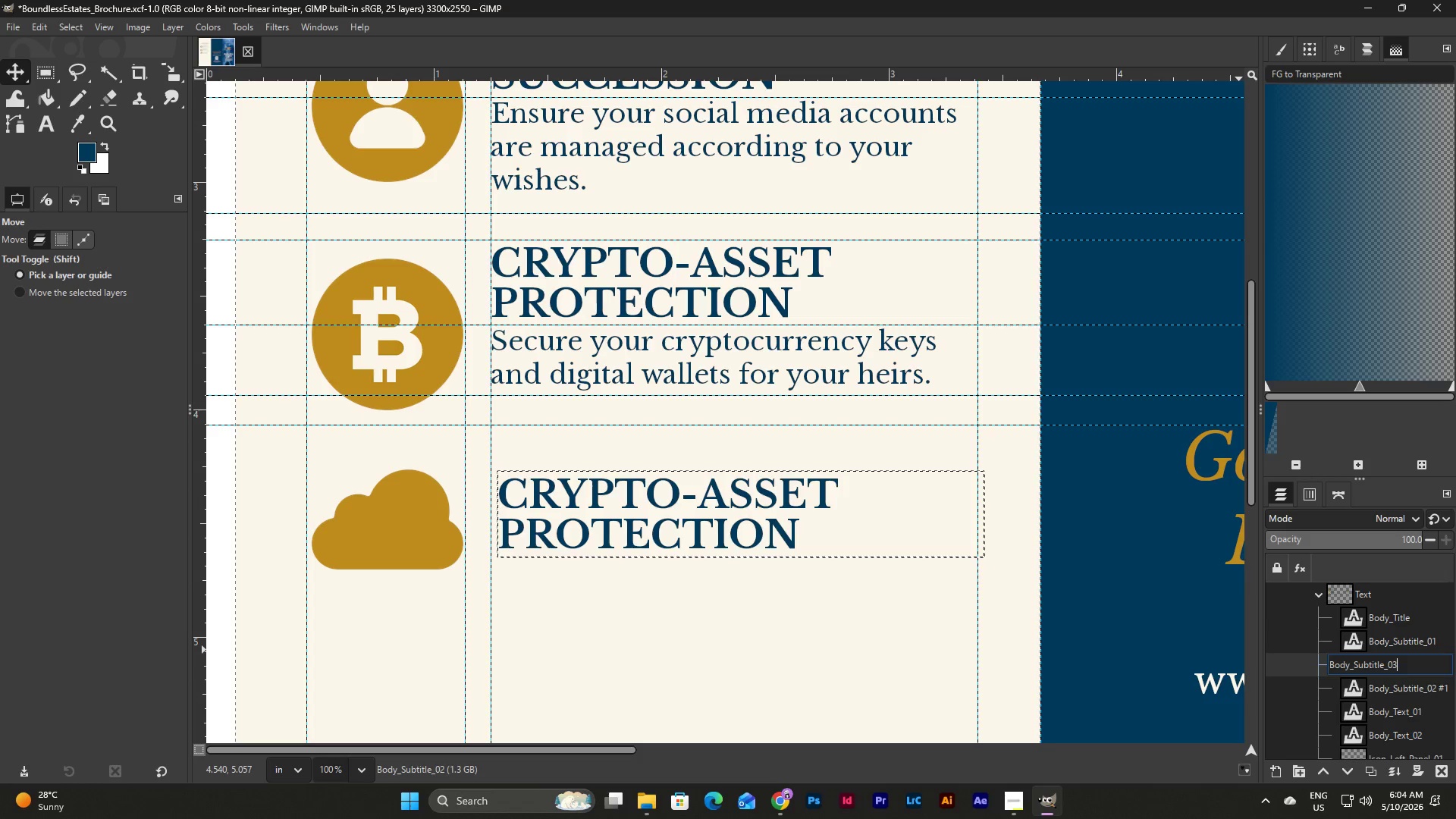 
key(NumpadEnter)
 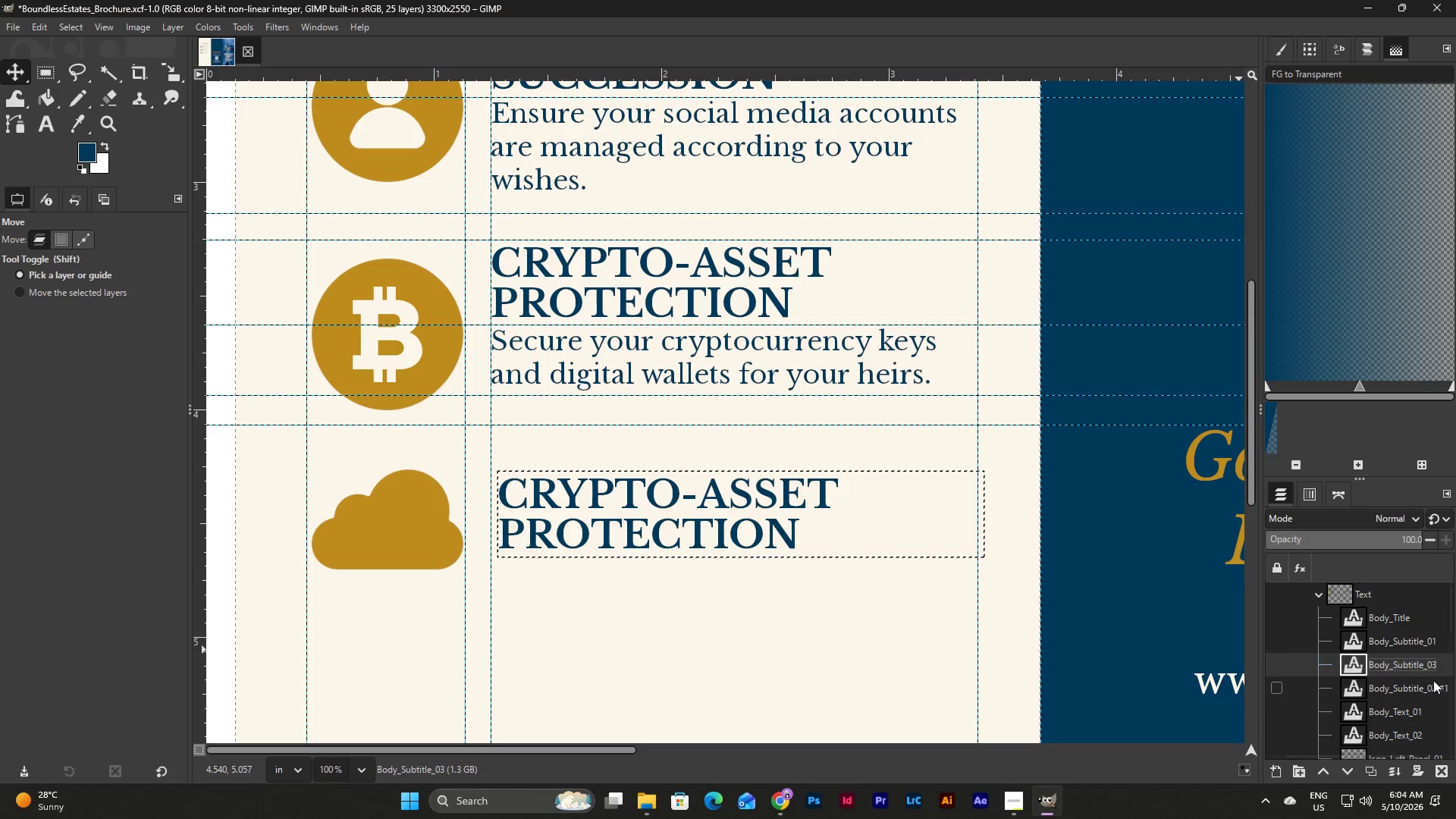 
left_click_drag(start_coordinate=[1432, 685], to_coordinate=[1429, 655])
 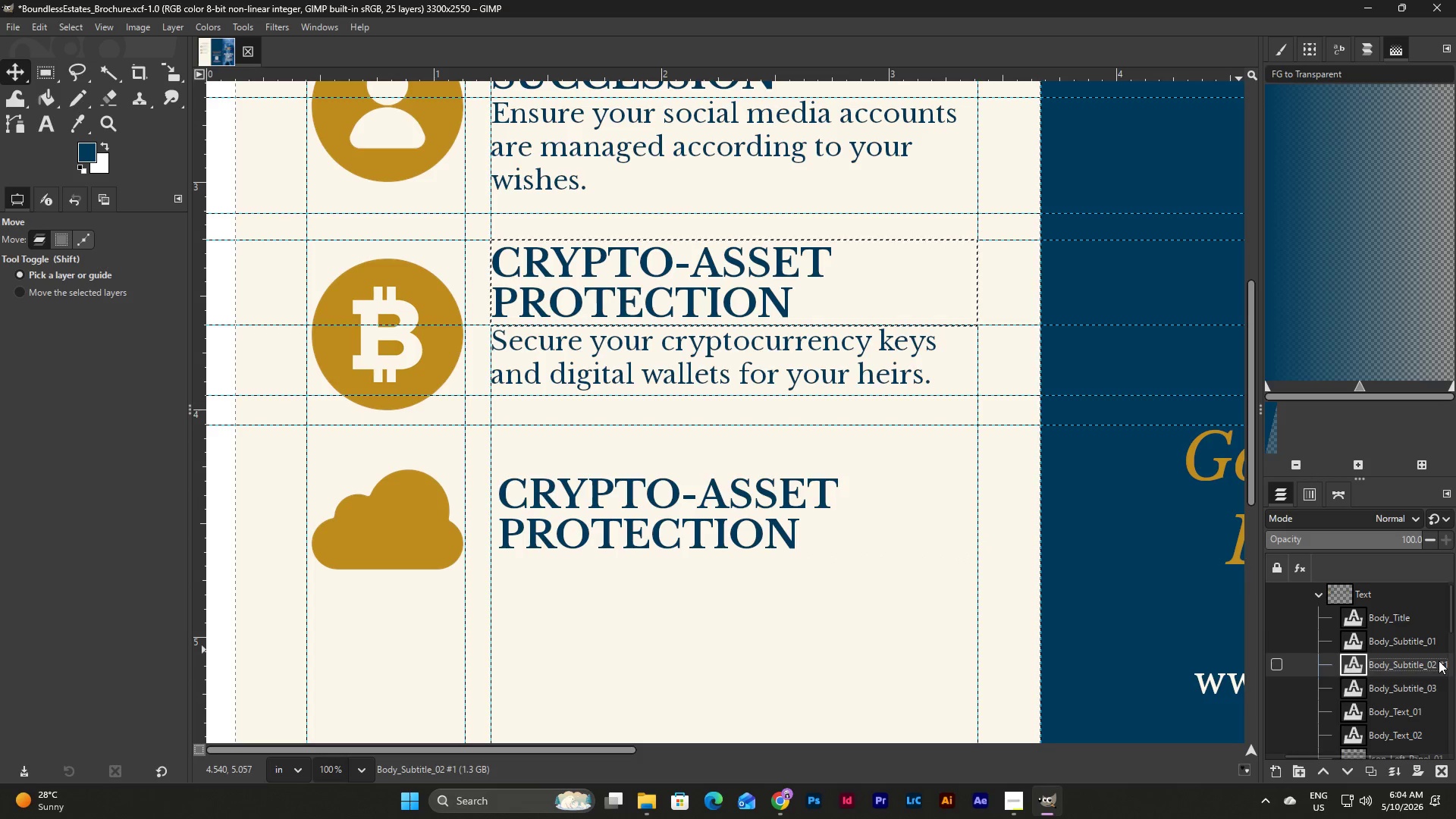 
double_click([1439, 661])
 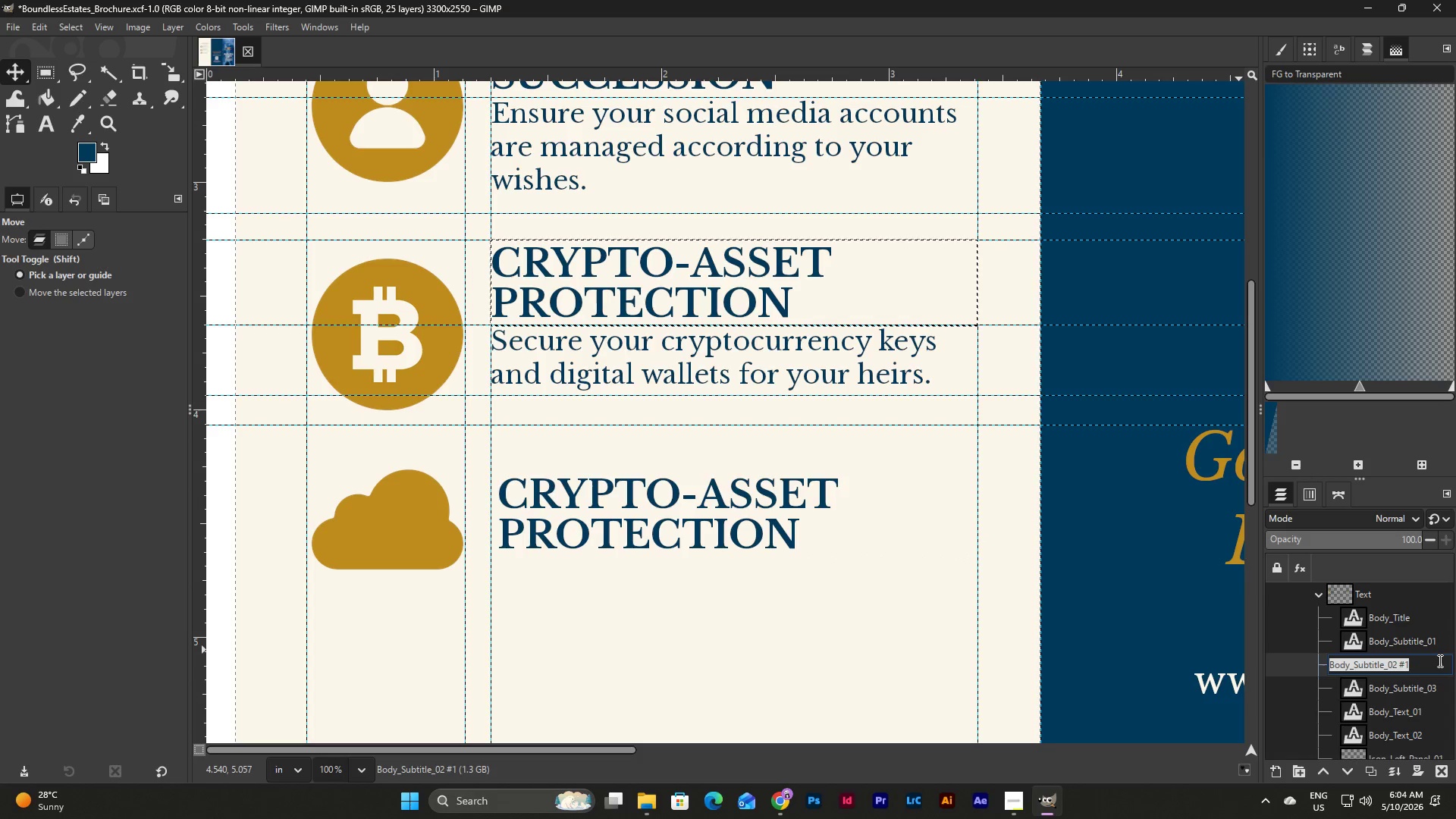 
triple_click([1437, 661])
 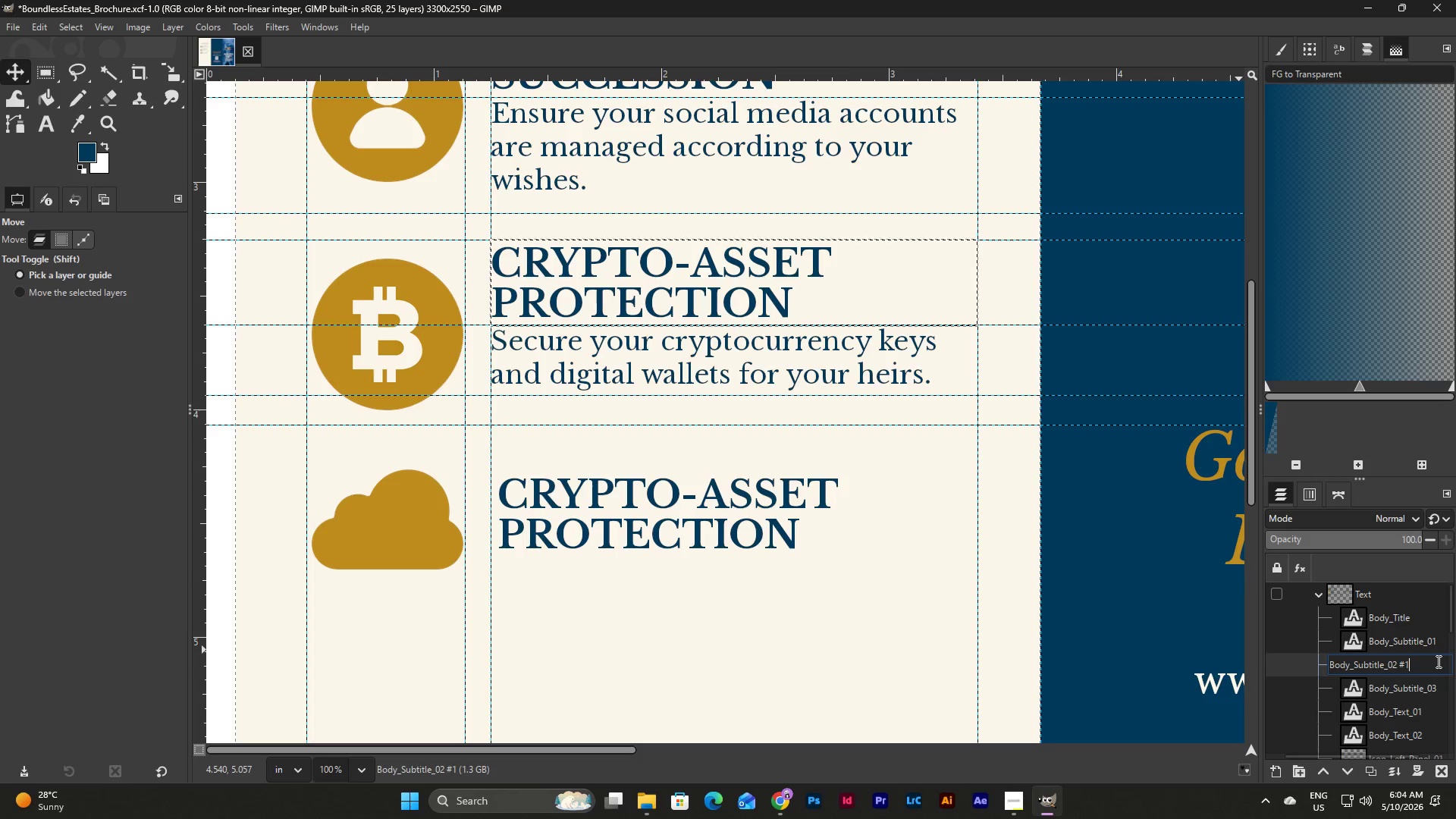 
key(Backspace)
 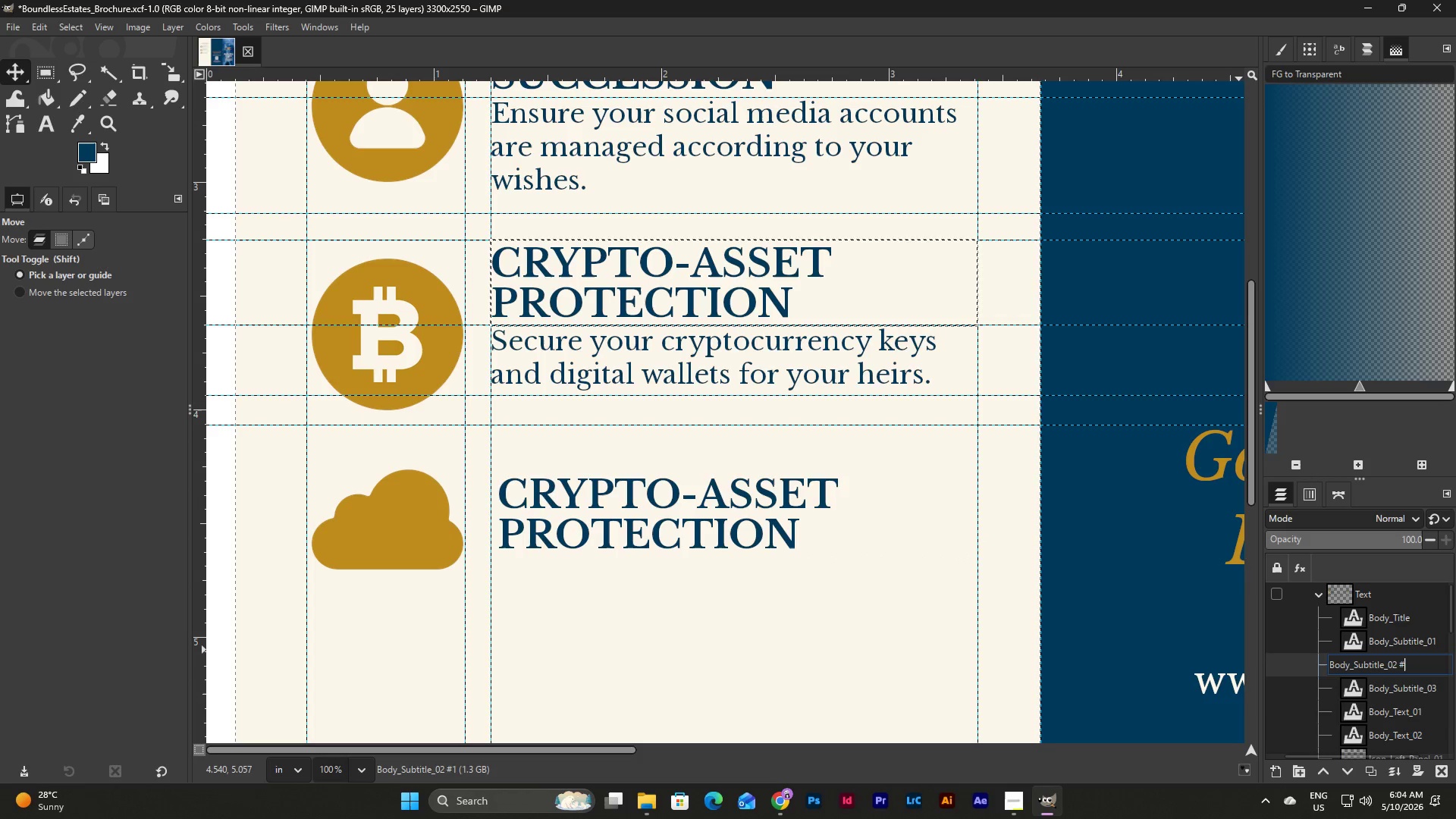 
key(Backspace)
 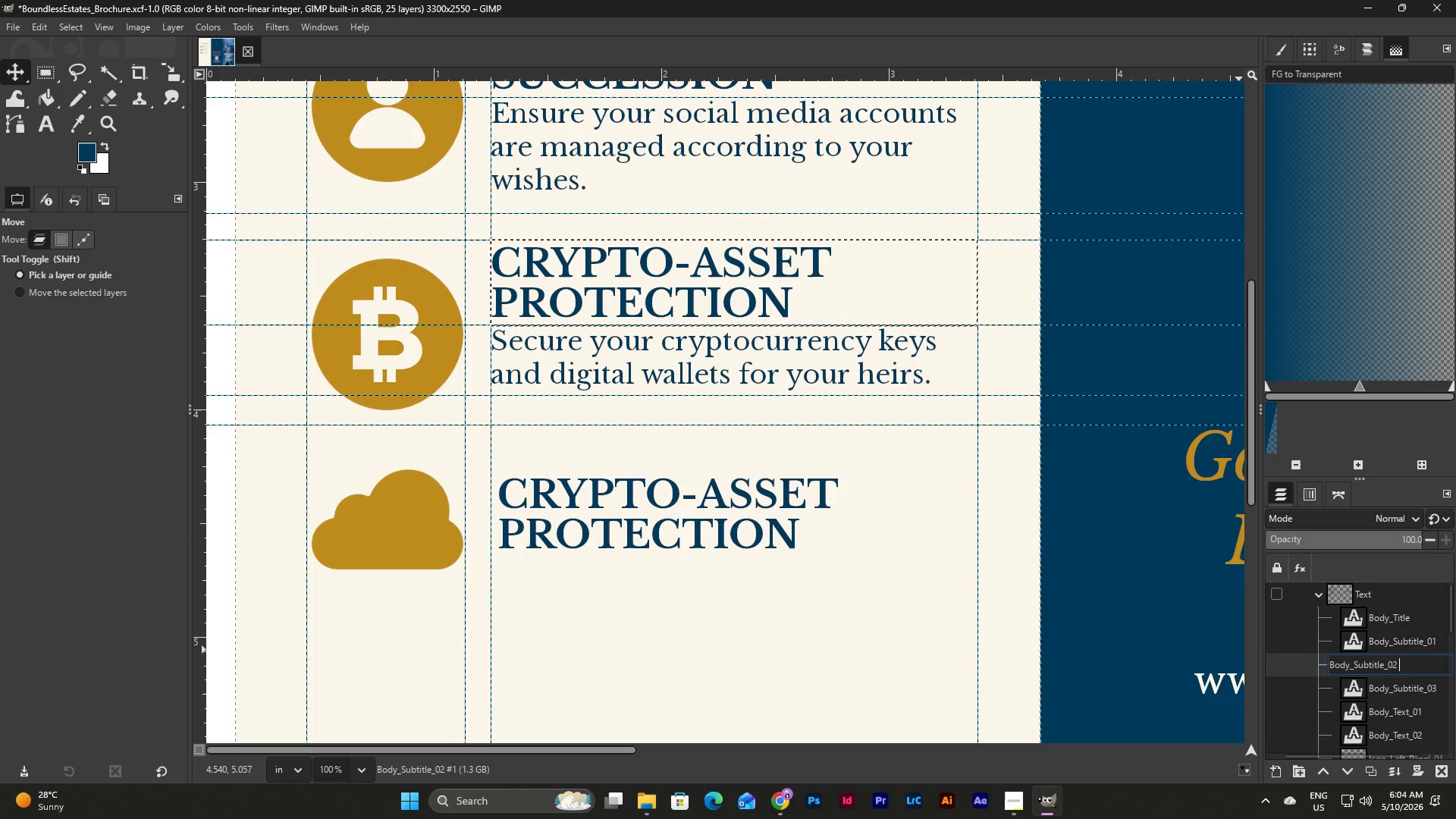 
key(Backspace)
 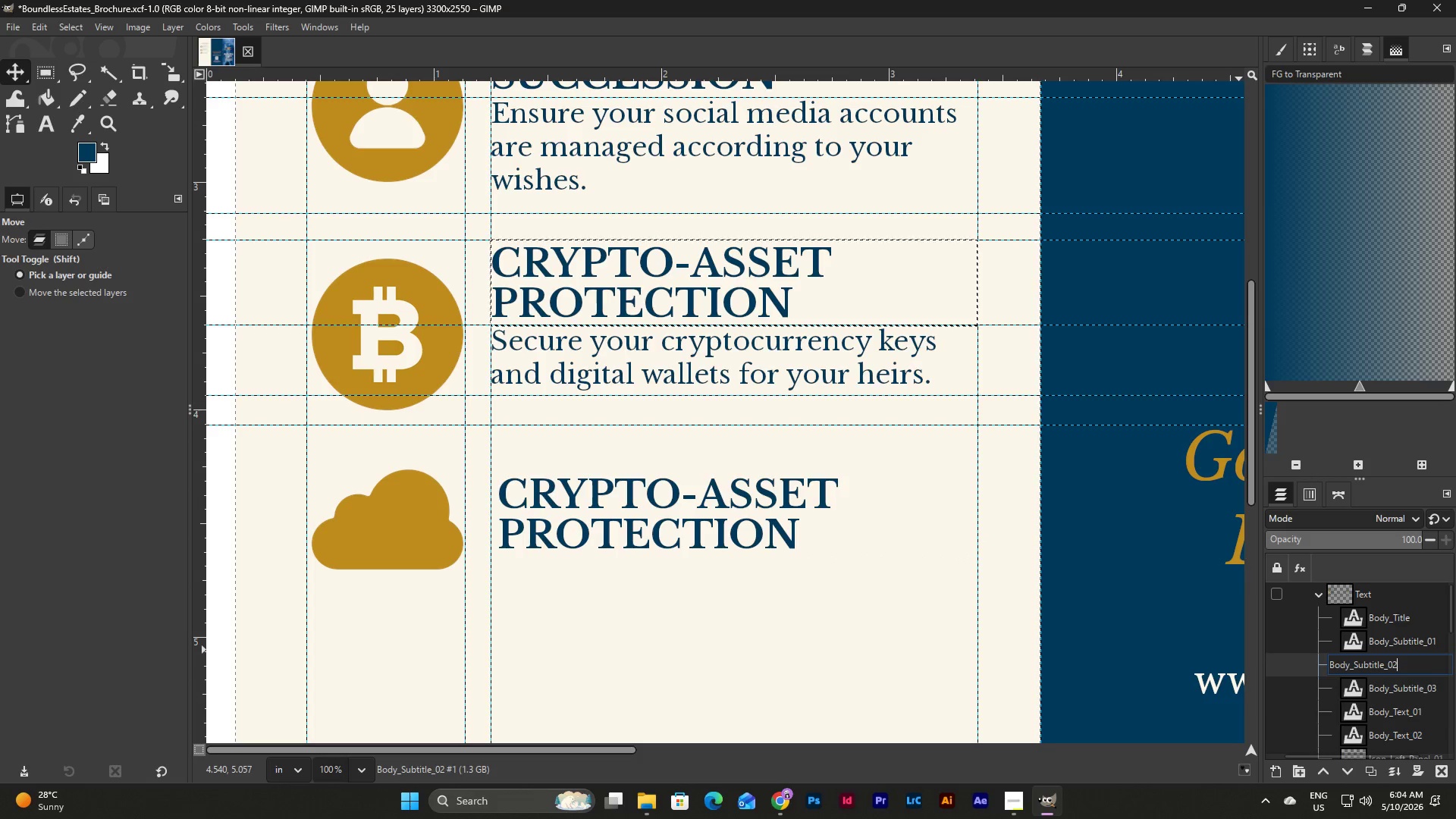 
key(NumpadEnter)
 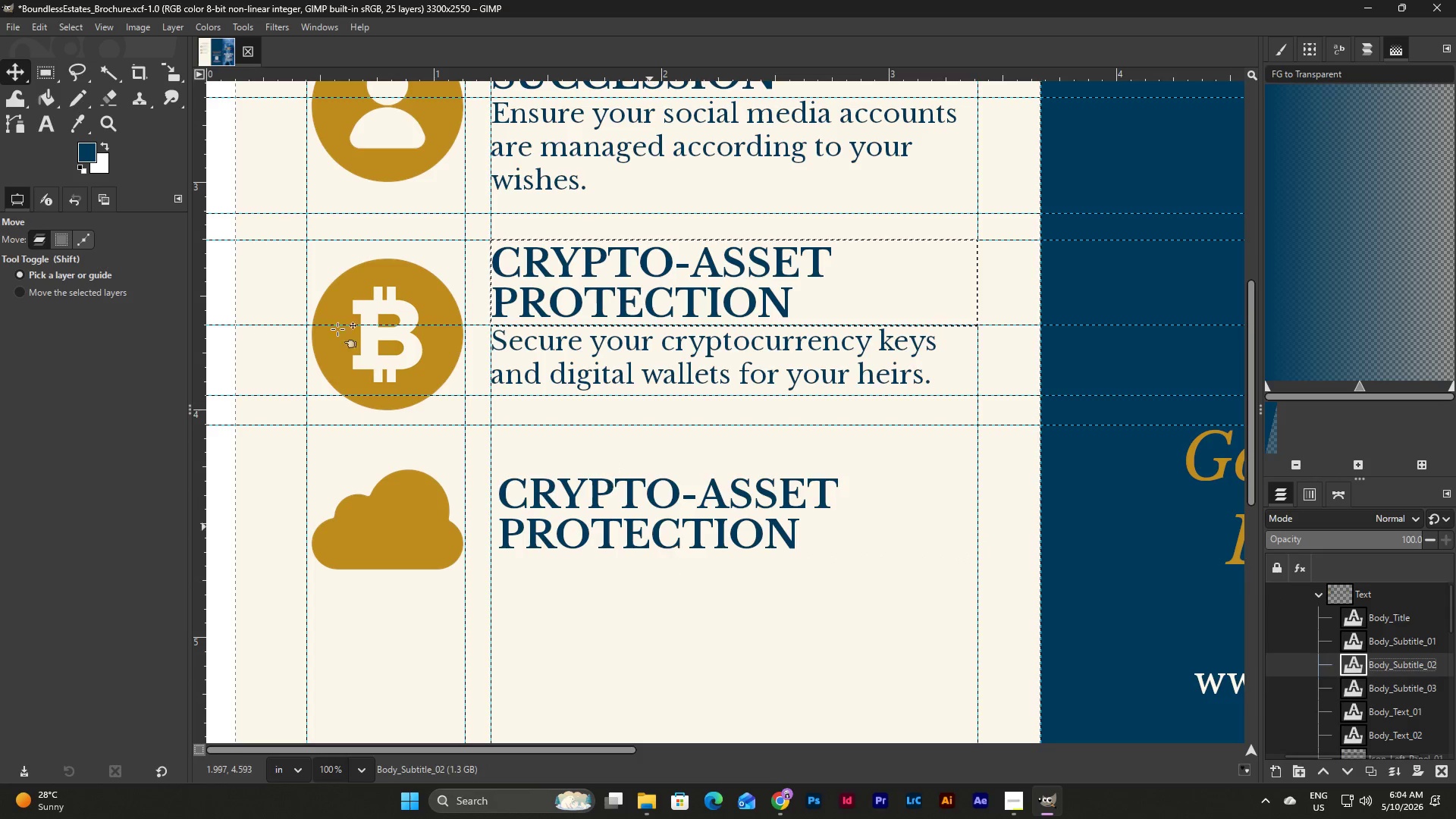 
left_click([13, 78])
 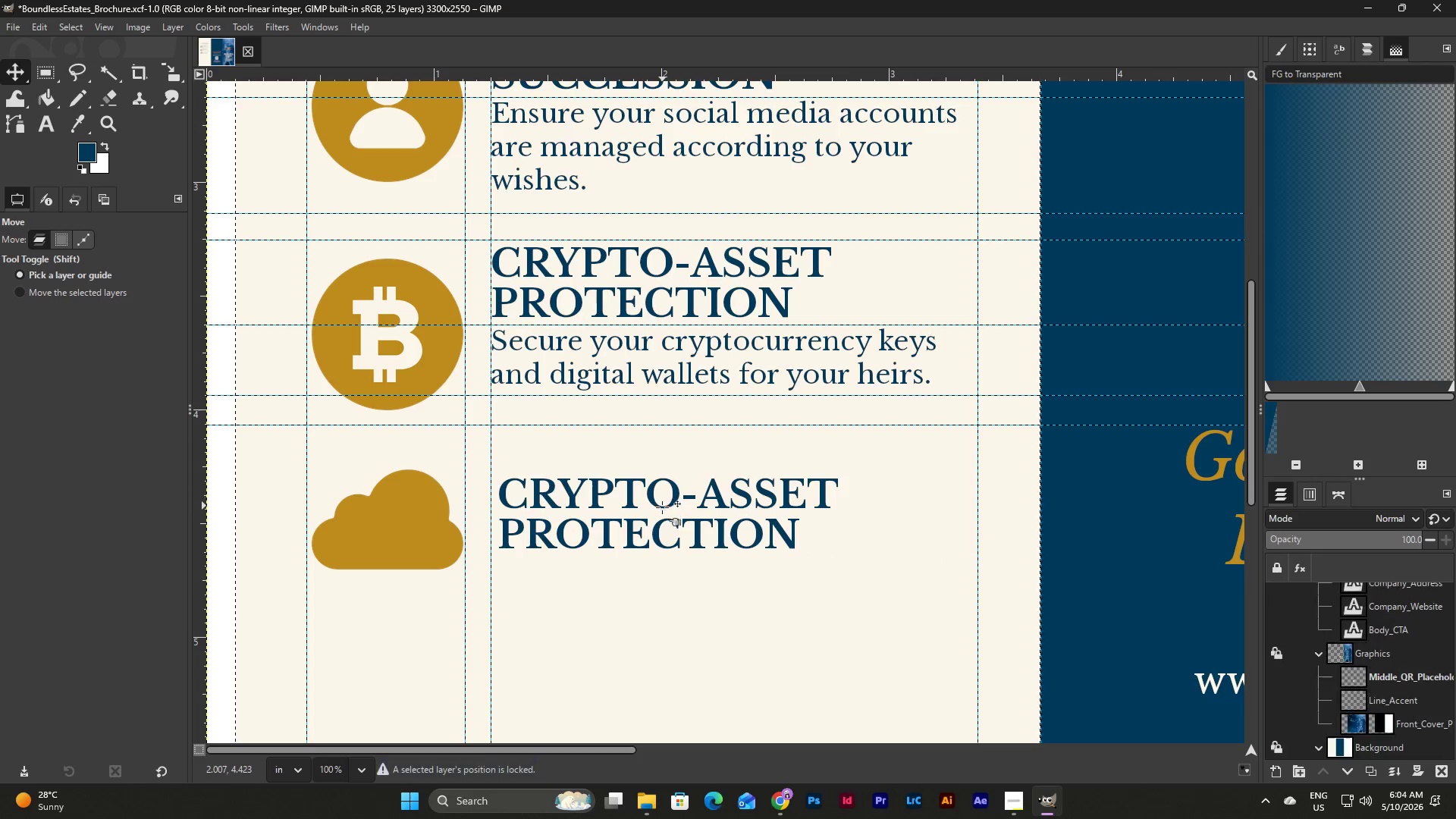 
left_click_drag(start_coordinate=[659, 505], to_coordinate=[657, 457])
 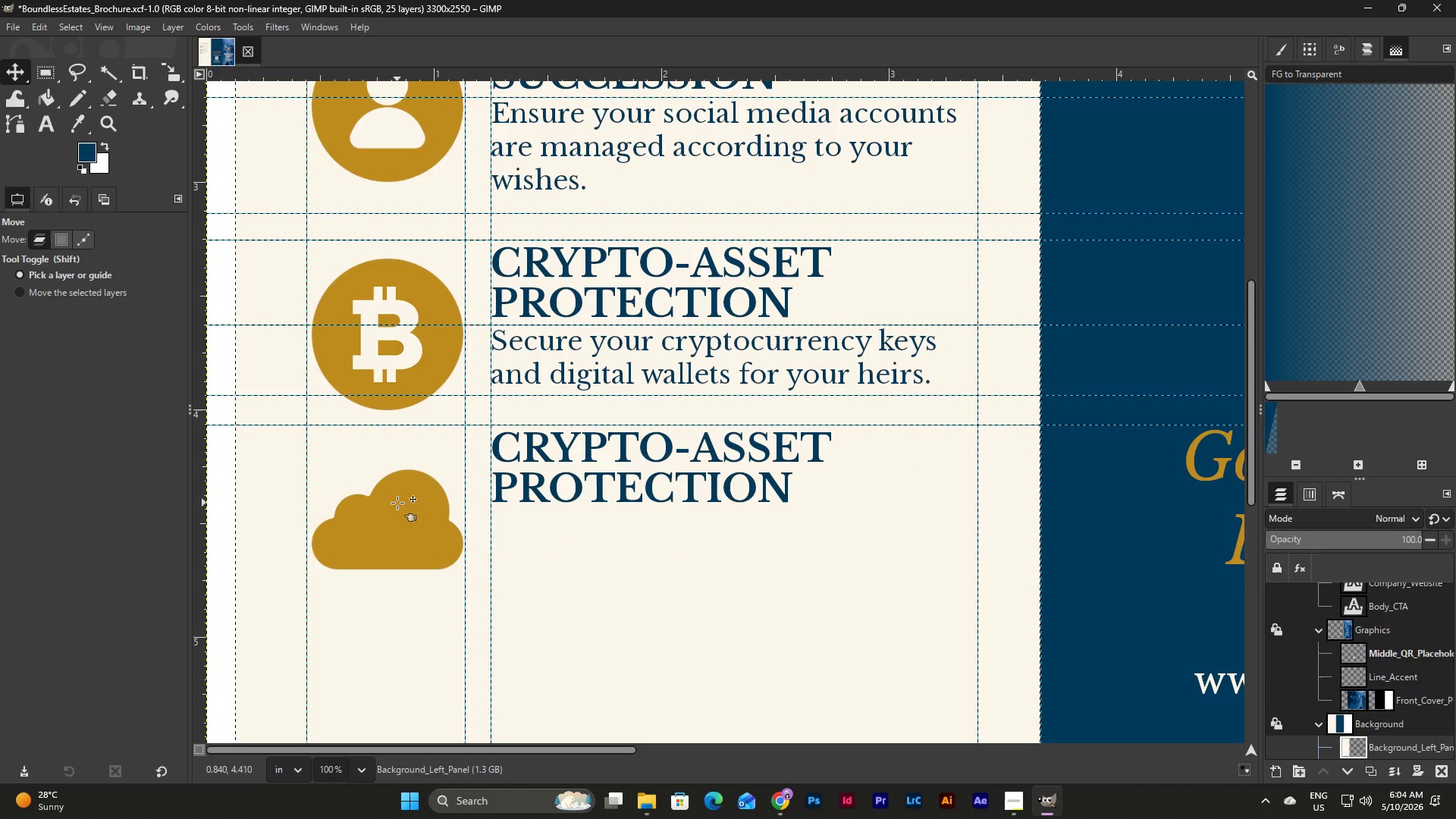 
left_click([397, 503])
 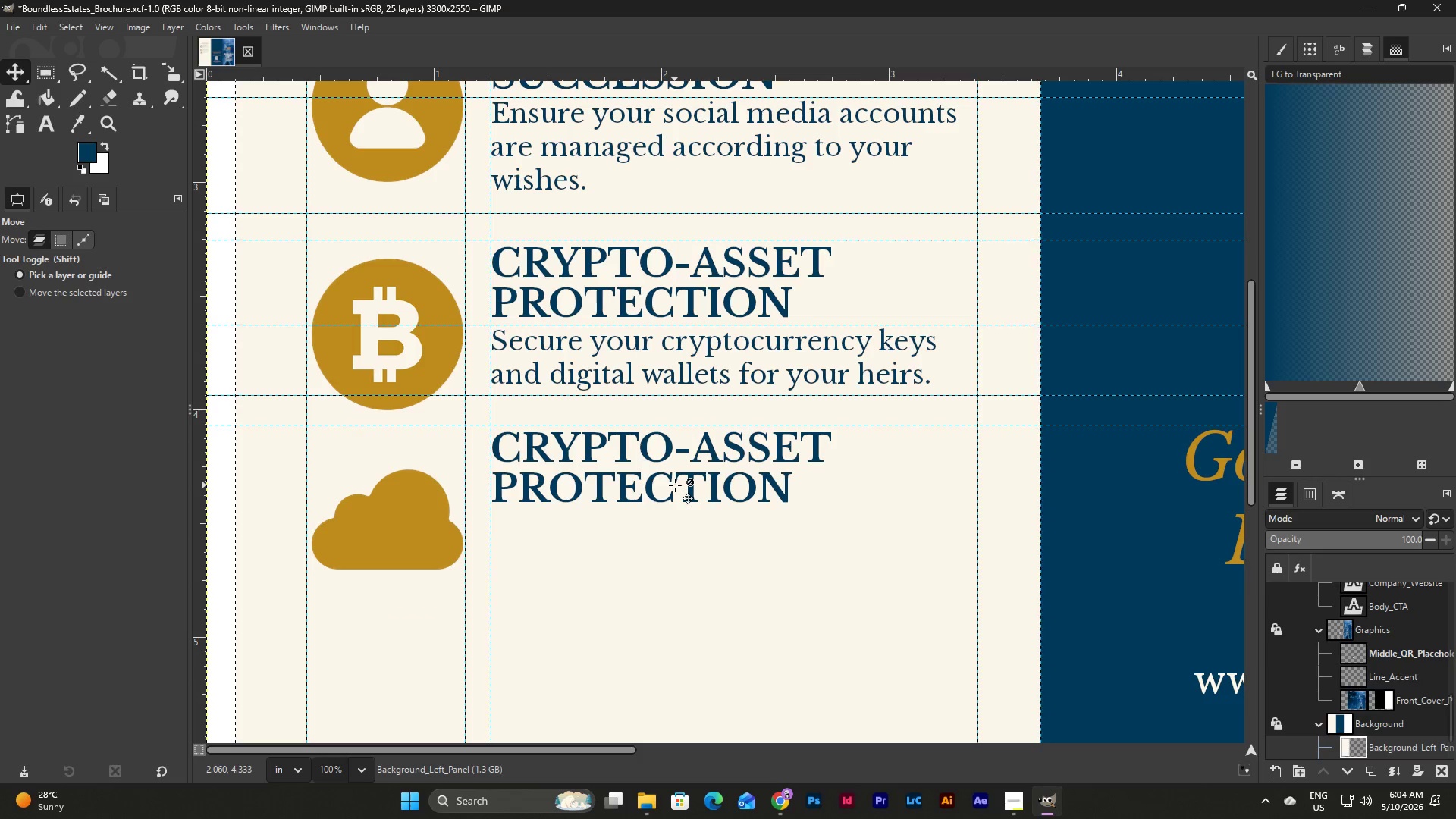 
scroll: coordinate [762, 580], scroll_direction: up, amount: 4.0
 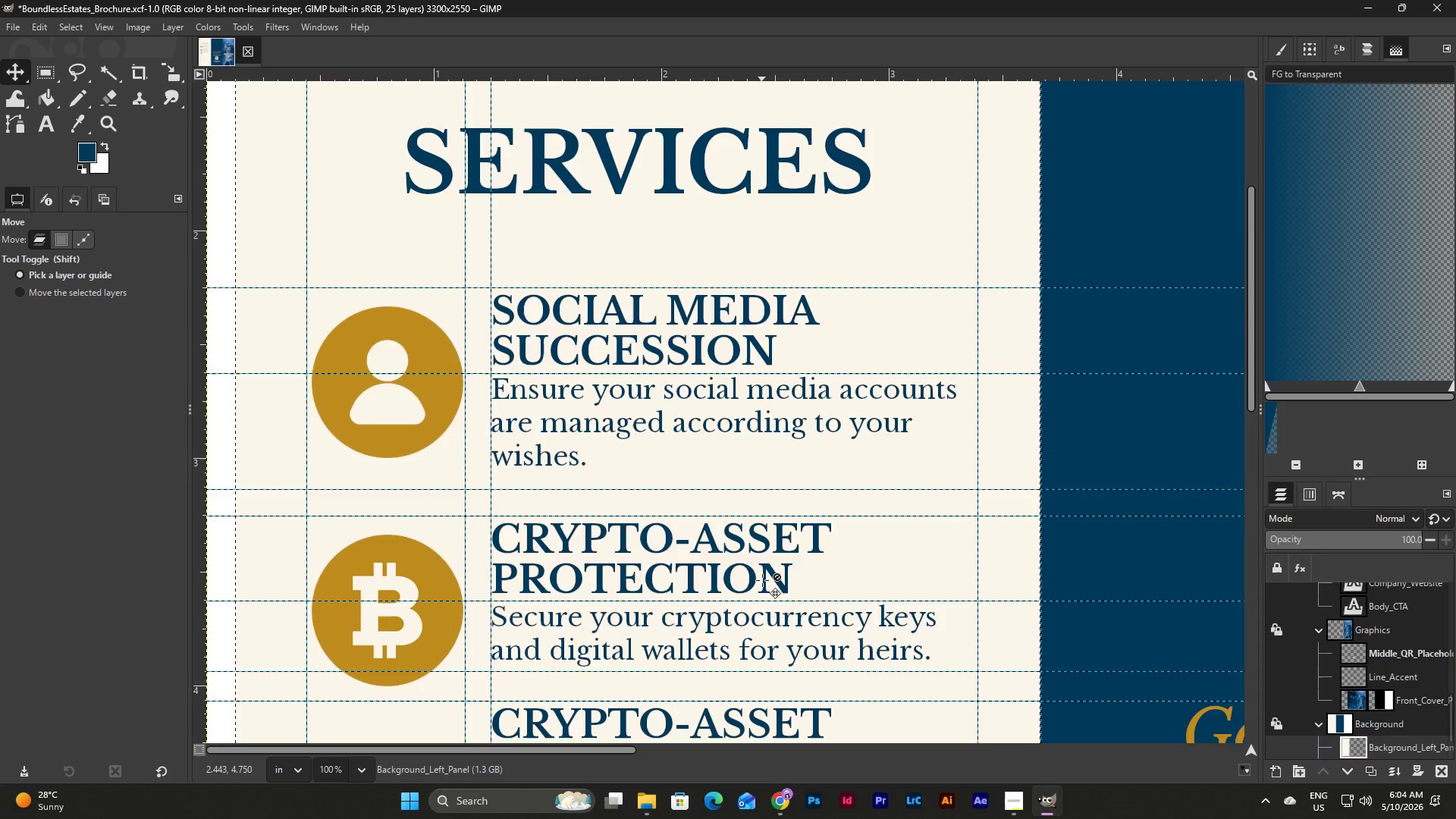 
scroll: coordinate [762, 580], scroll_direction: down, amount: 6.0
 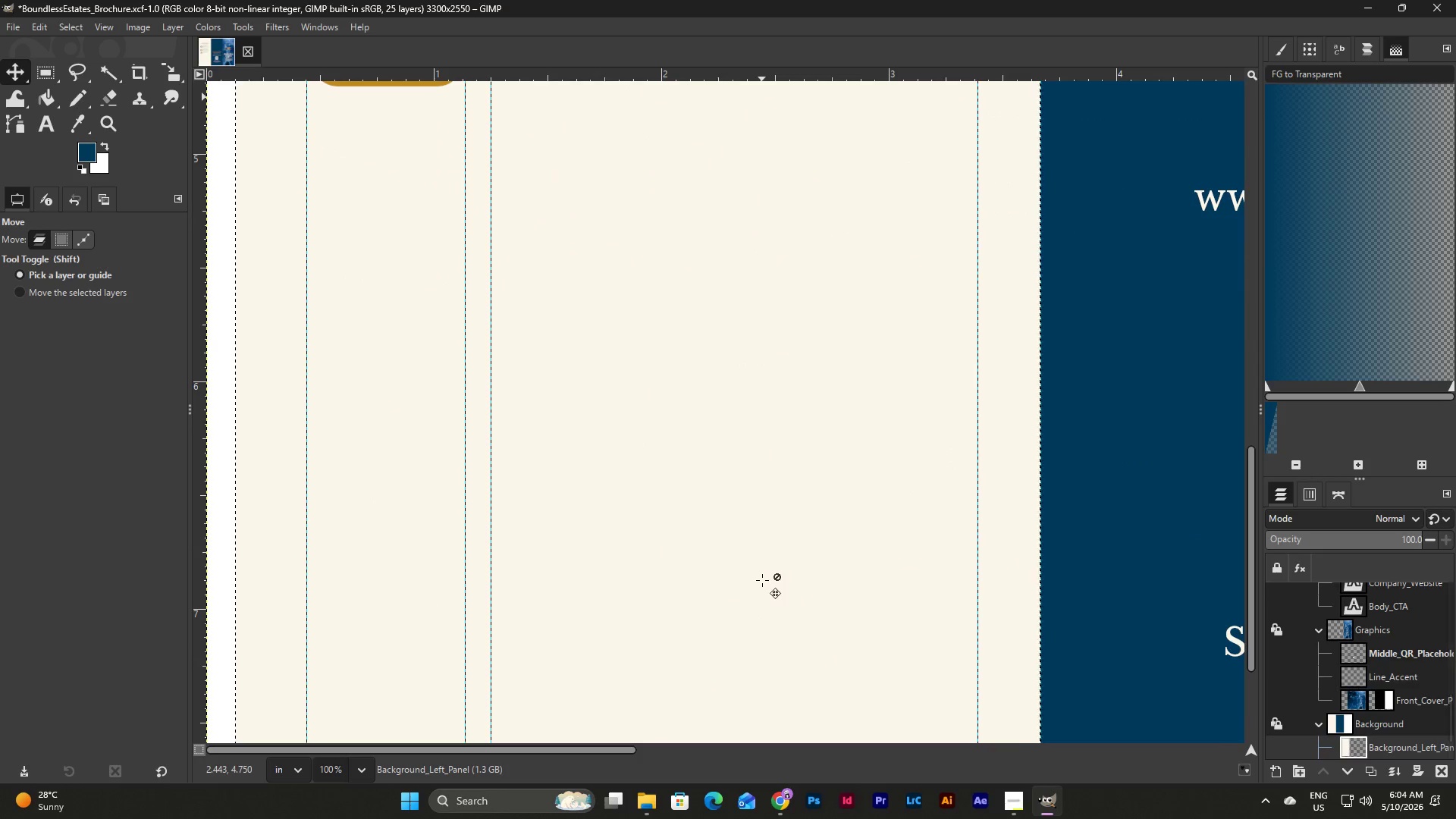 
scroll: coordinate [762, 580], scroll_direction: up, amount: 5.0
 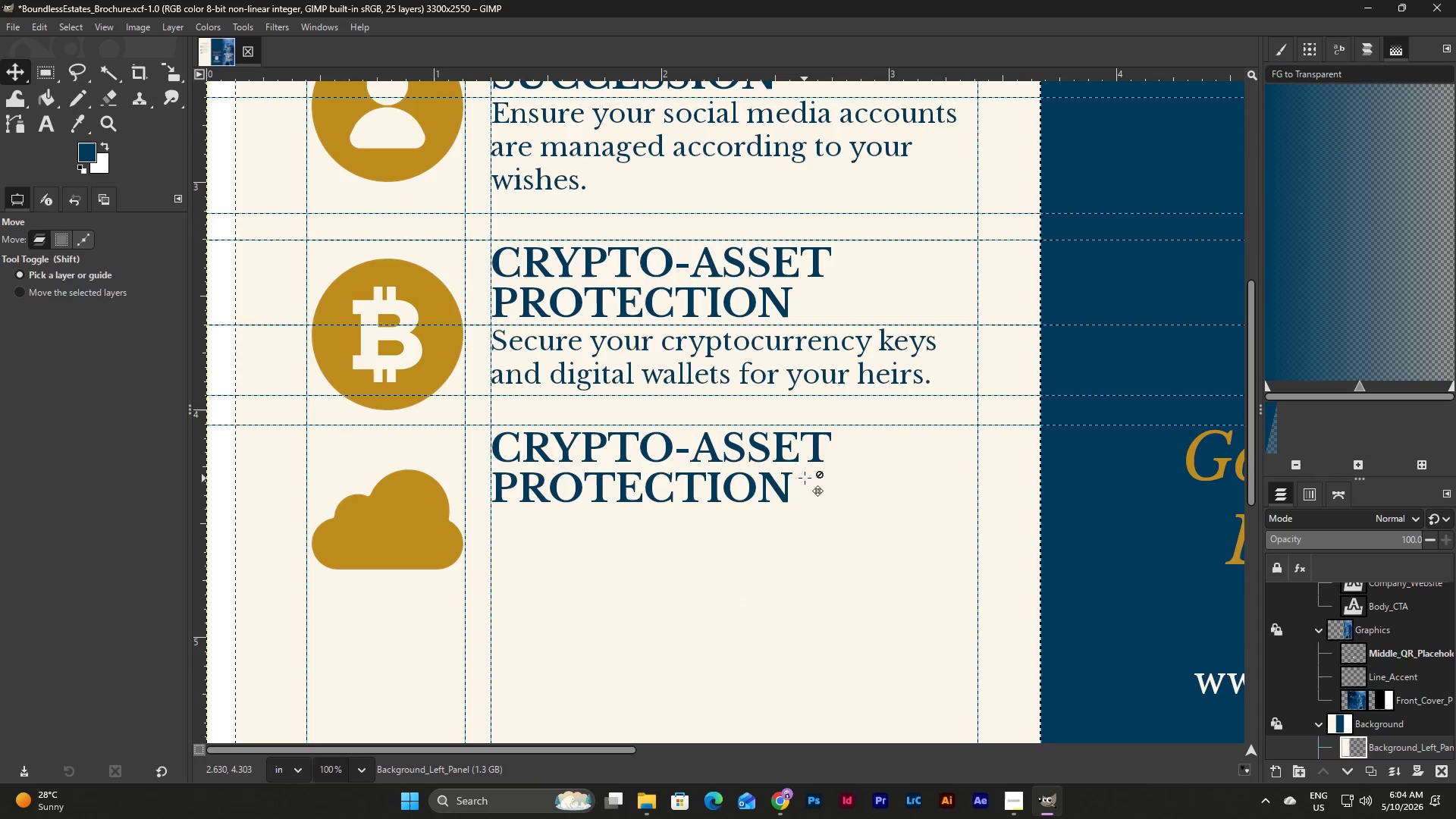 
left_click([805, 478])